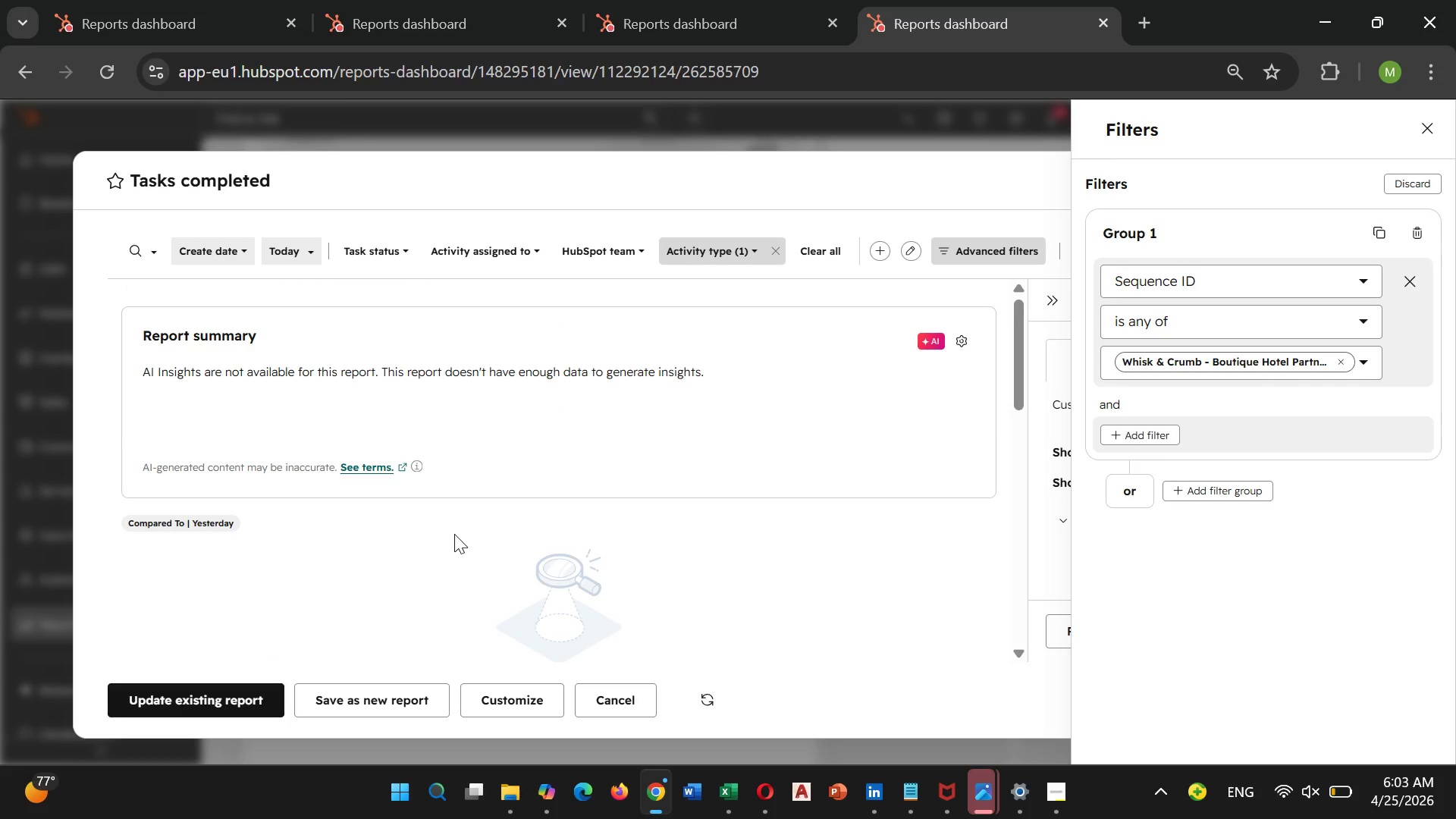 
scroll: coordinate [454, 534], scroll_direction: down, amount: 1.0
 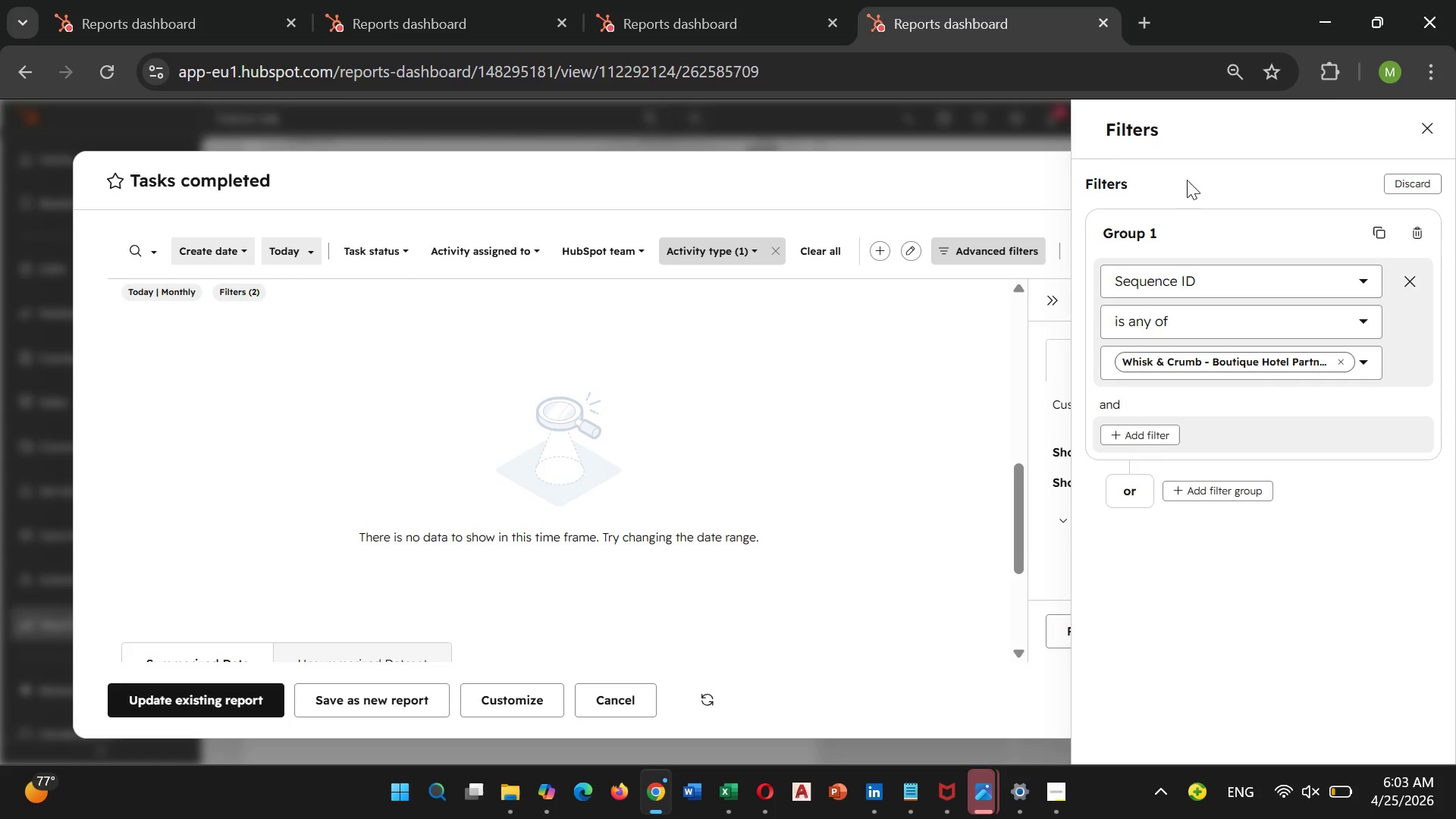 
left_click([1430, 132])
 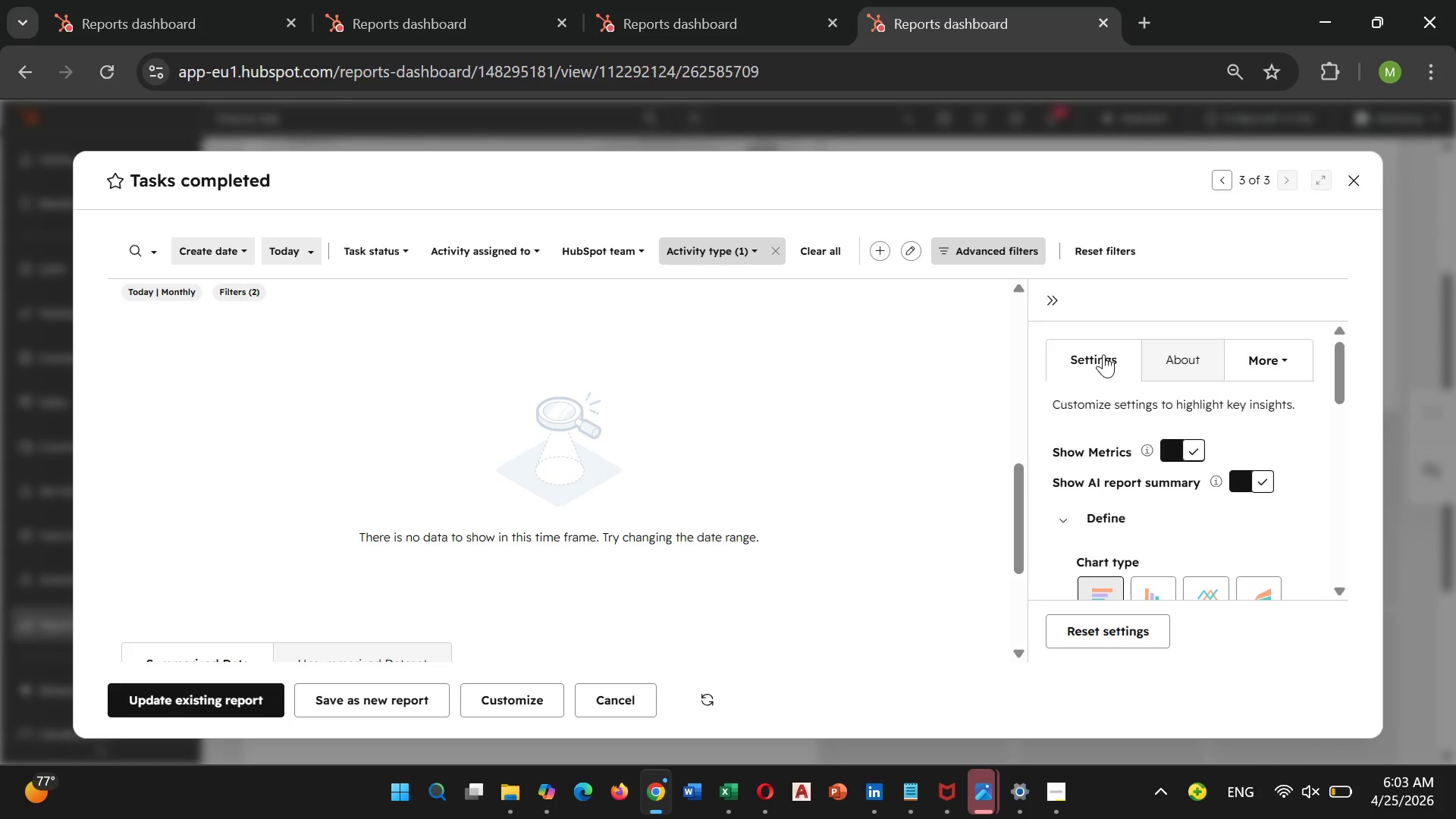 
left_click([1103, 354])
 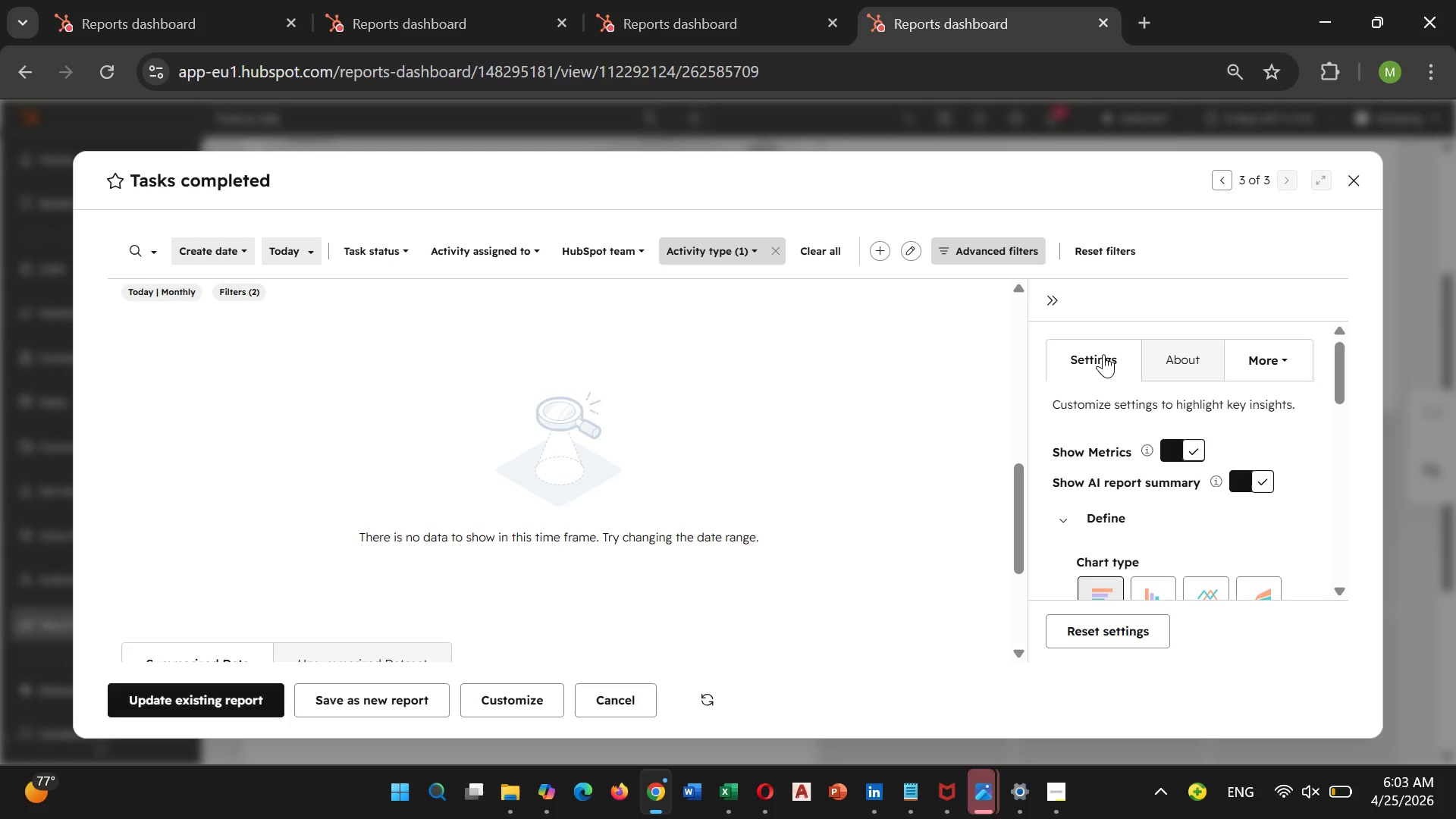 
left_click([1103, 354])
 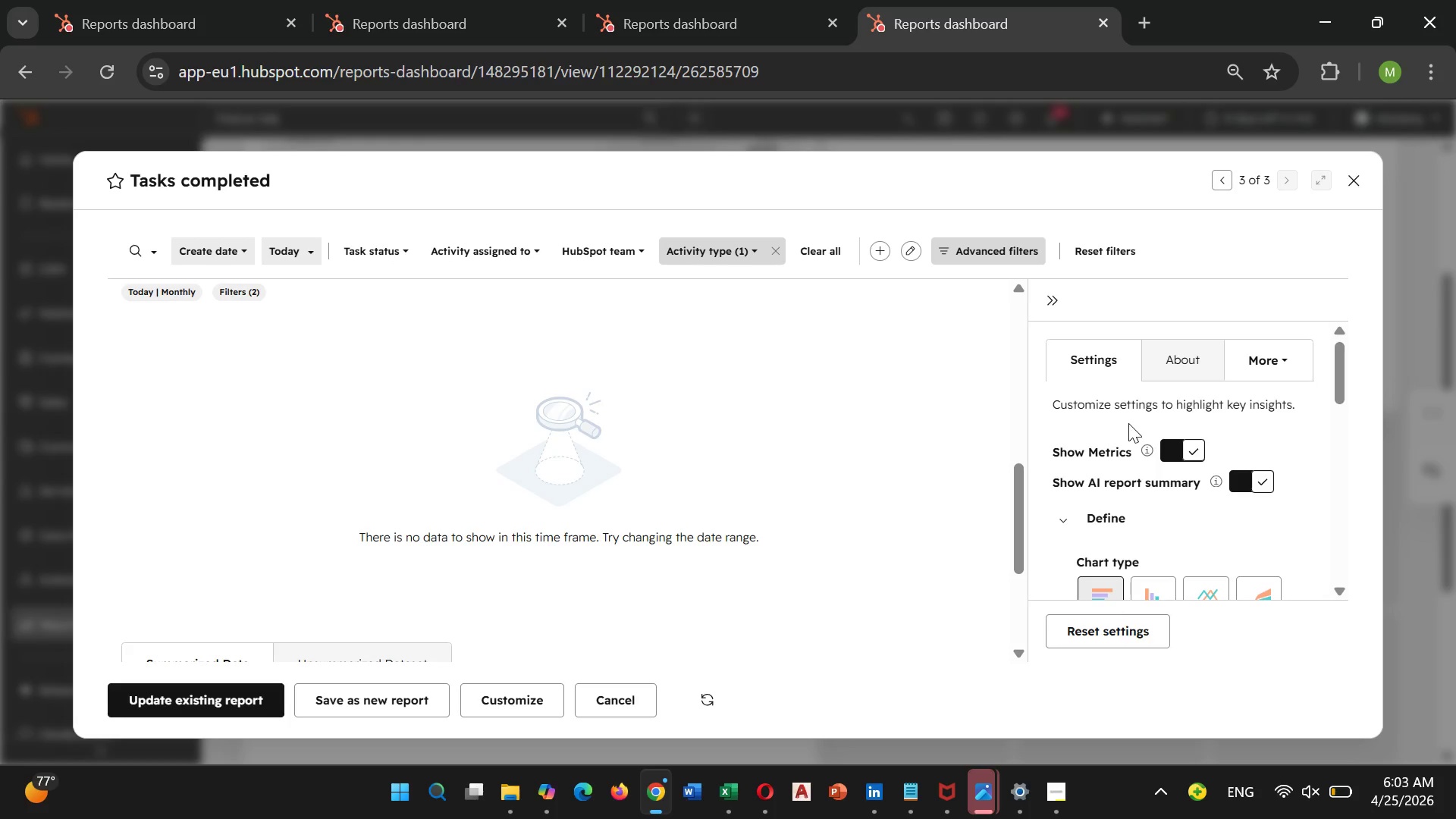 
scroll: coordinate [504, 446], scroll_direction: down, amount: 12.0
 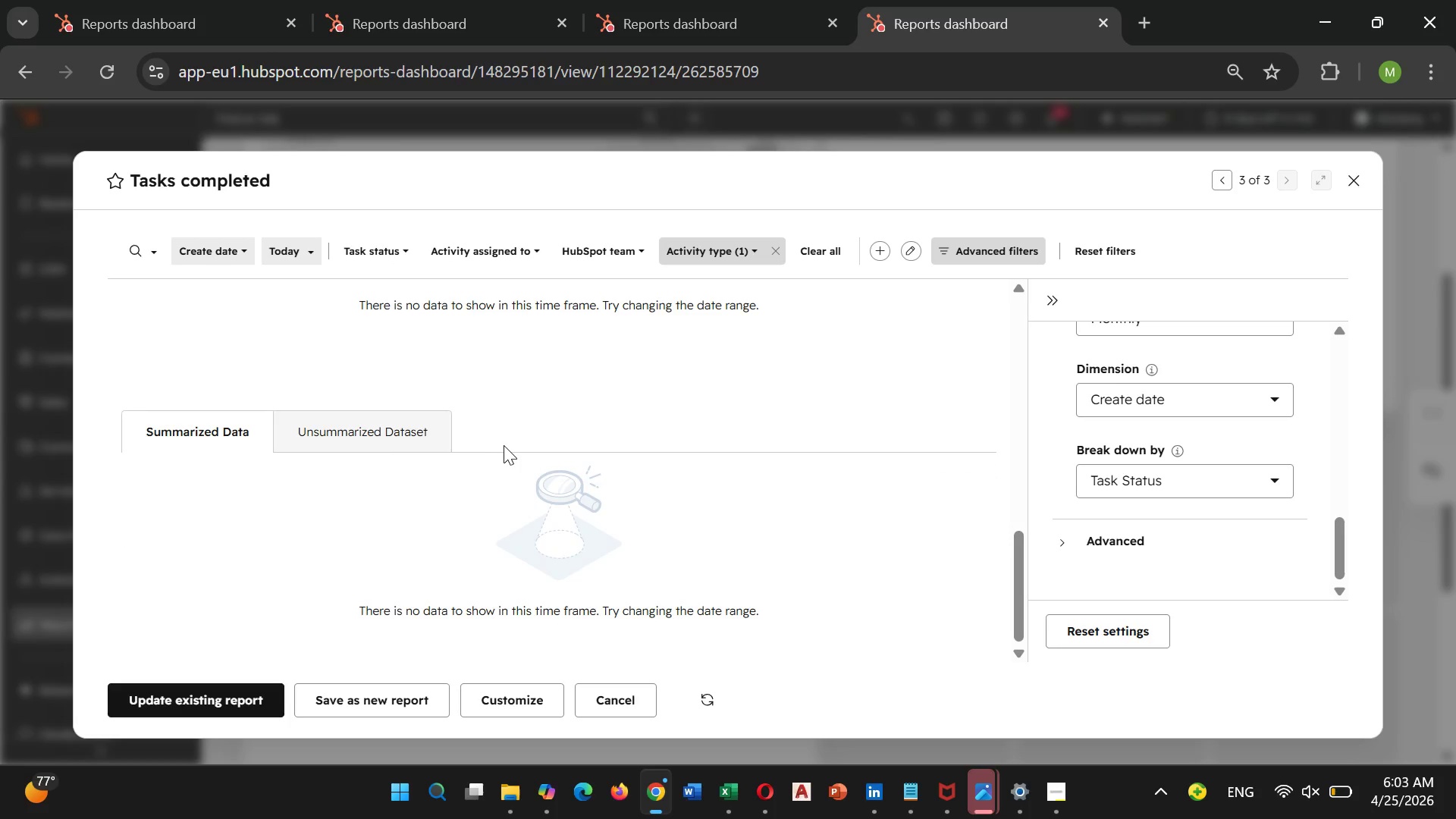 
scroll: coordinate [510, 436], scroll_direction: up, amount: 12.0
 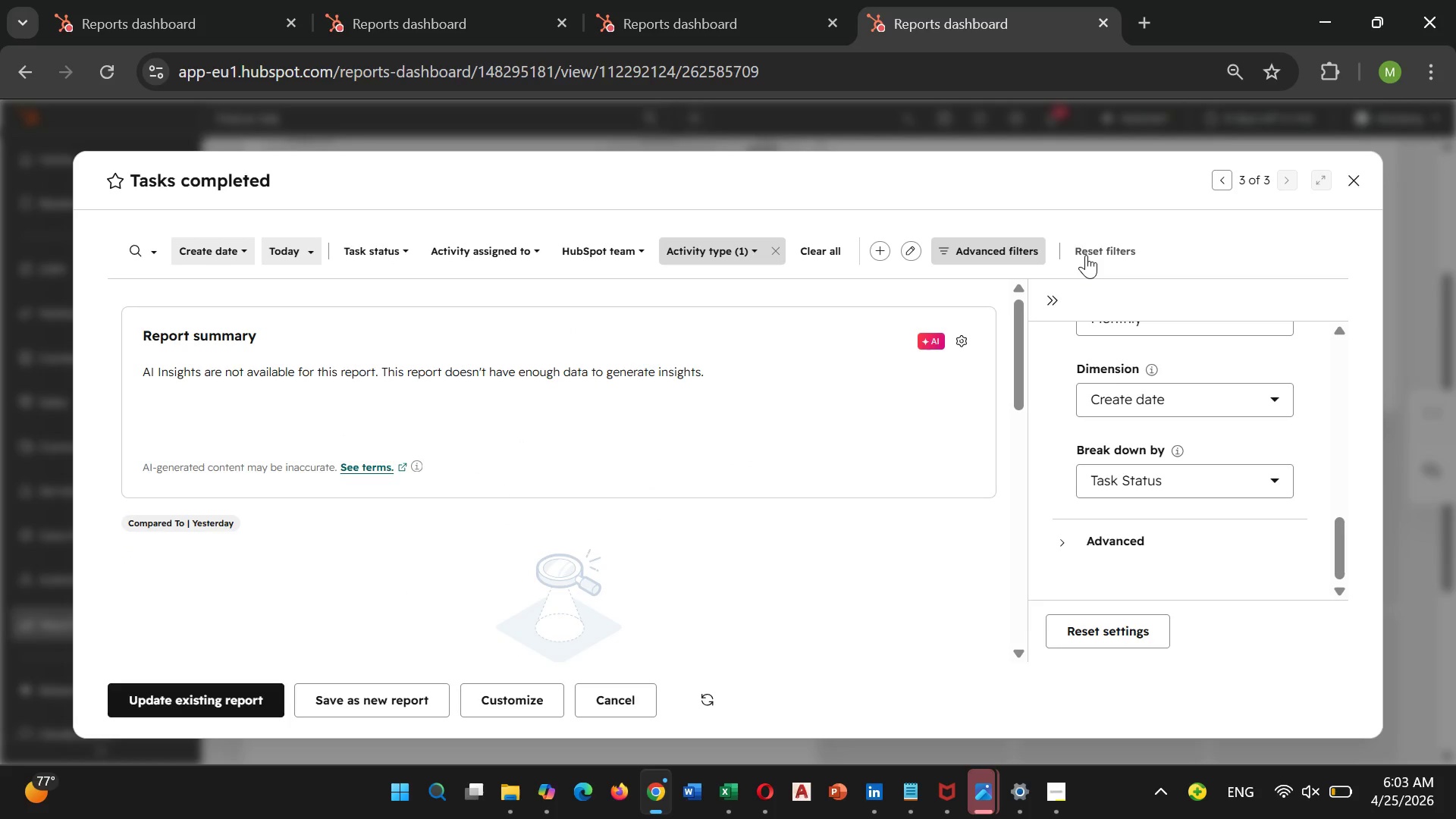 
left_click([996, 256])
 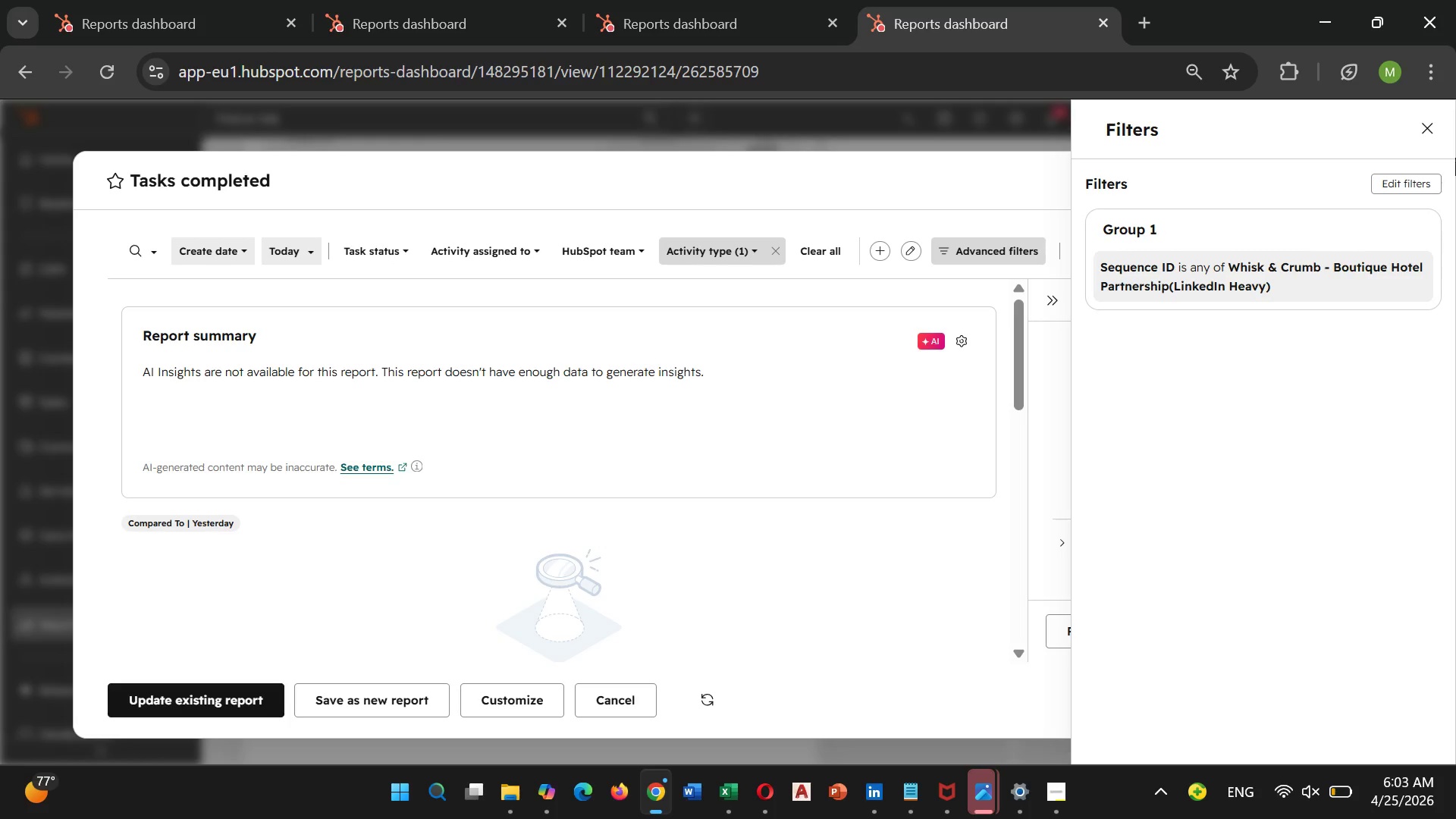 
left_click([1418, 134])
 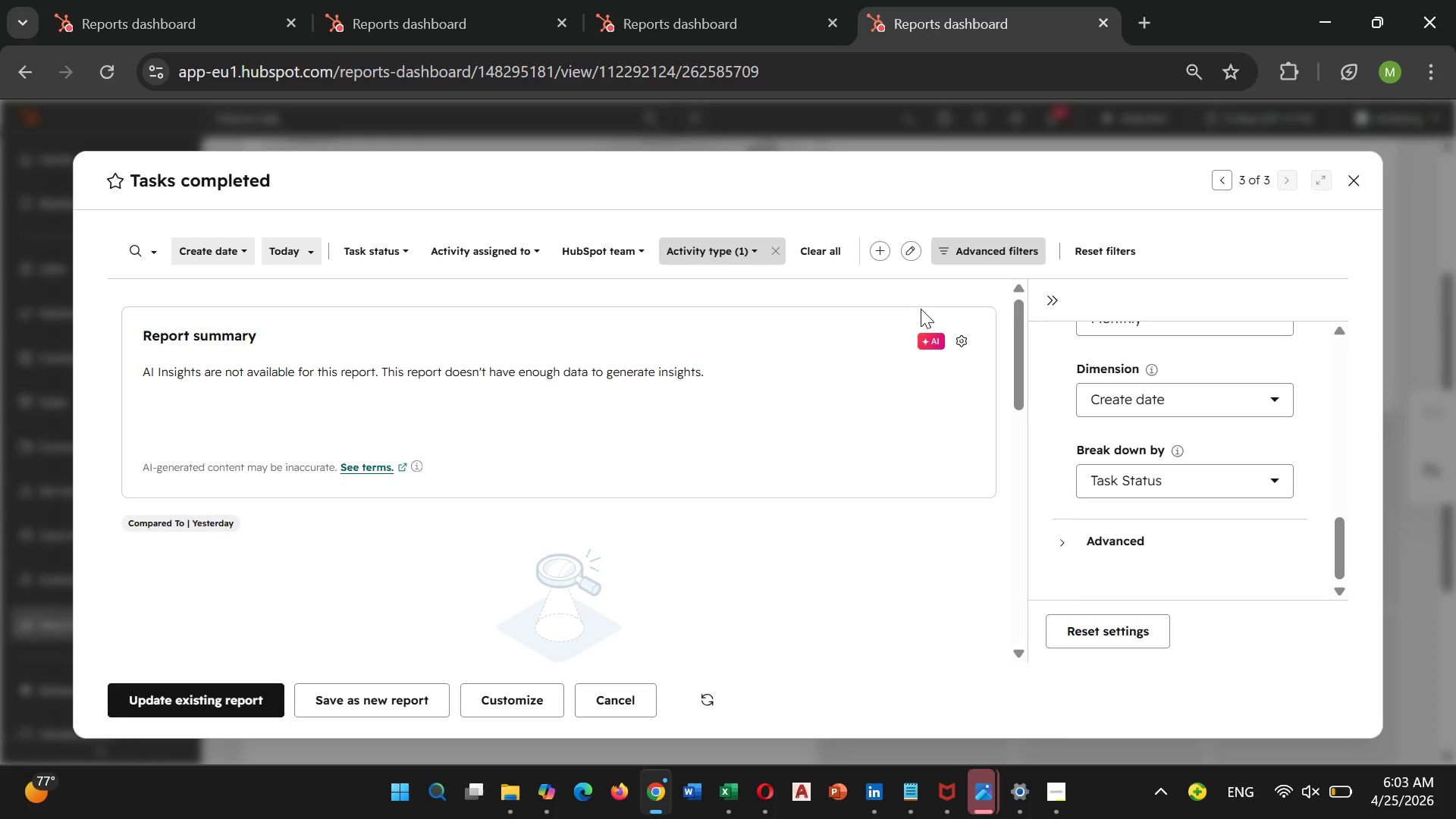 
scroll: coordinate [925, 293], scroll_direction: up, amount: 4.0
 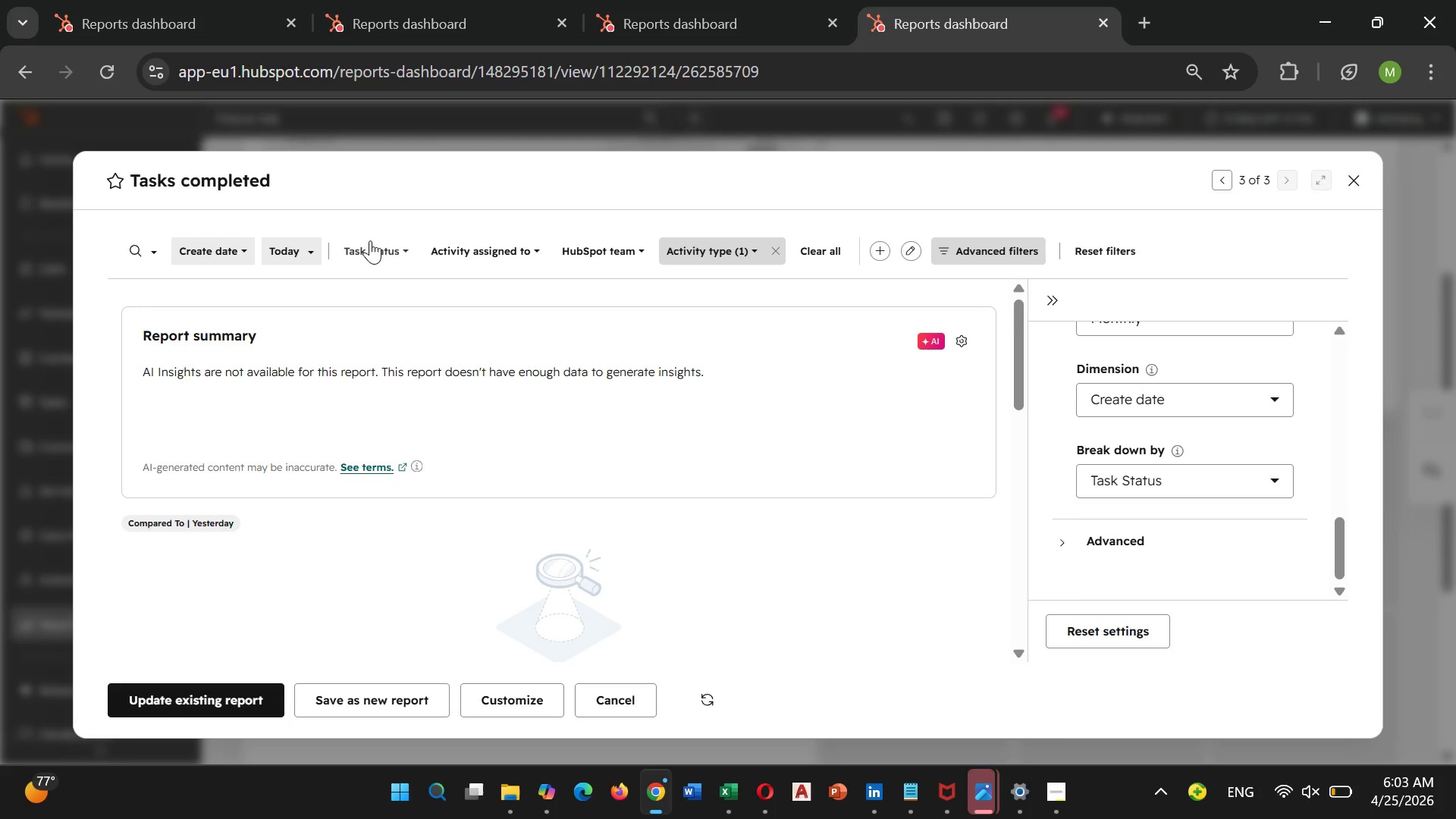 
left_click([370, 240])
 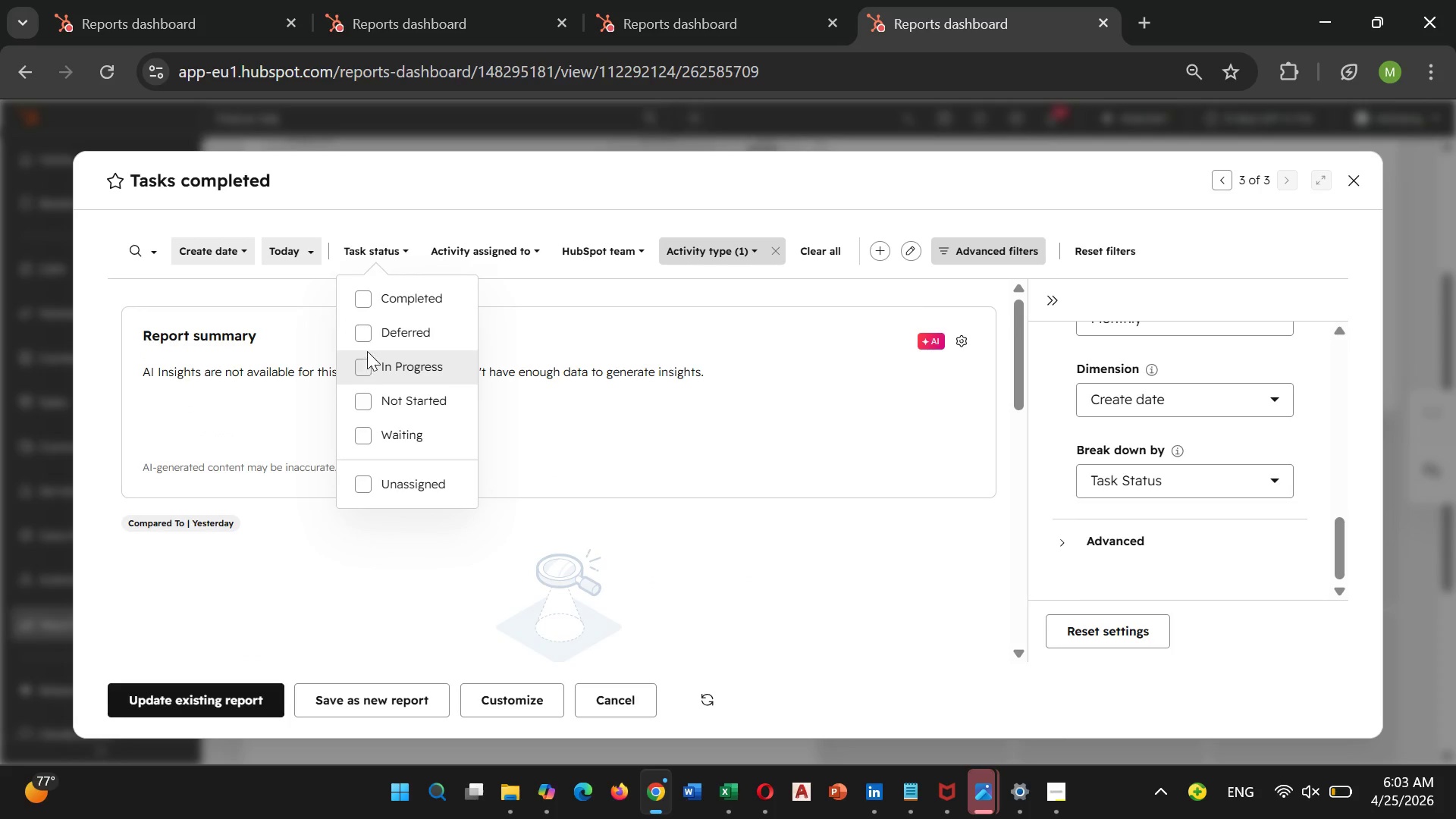 
left_click([367, 305])
 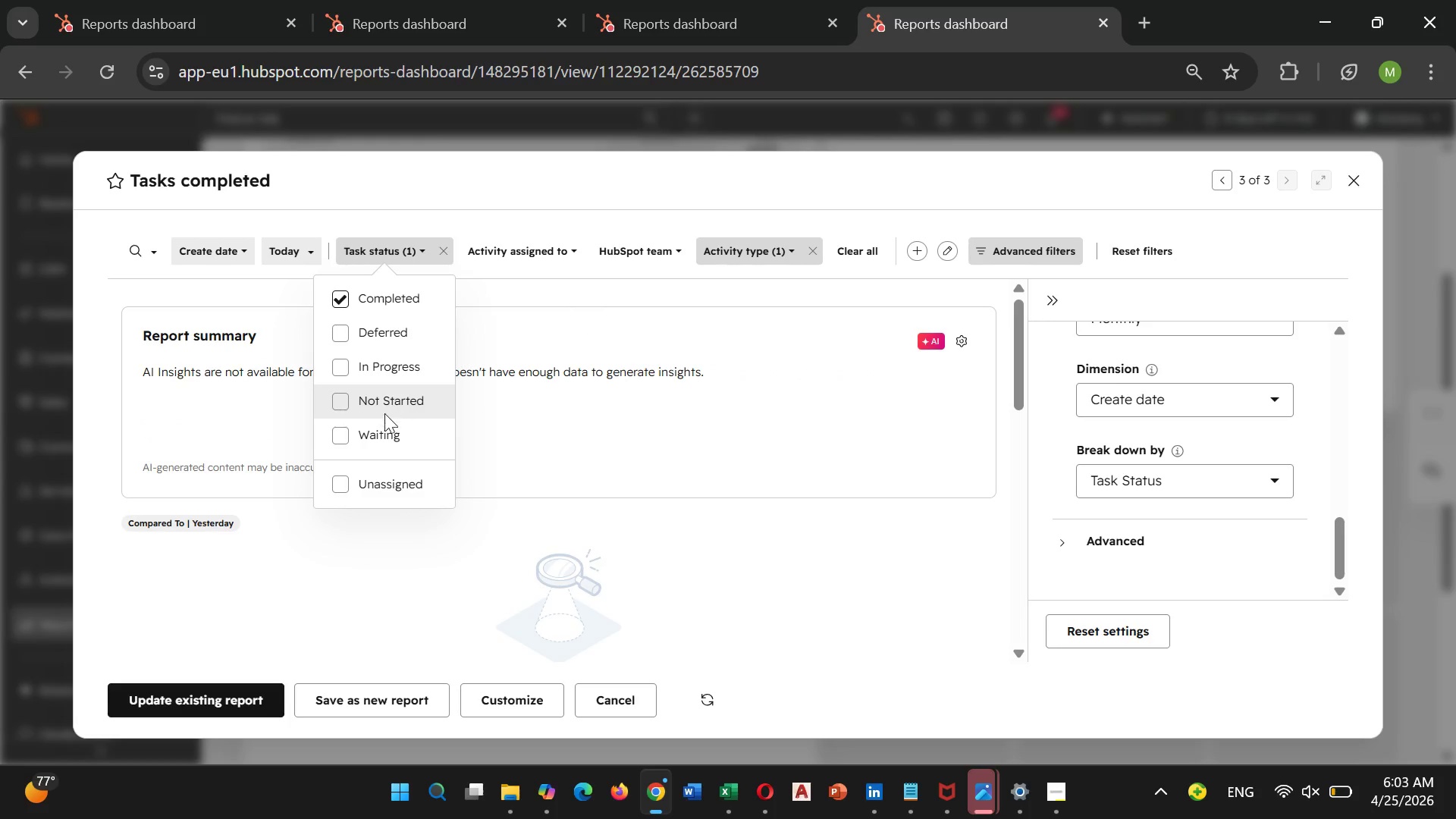 
wait(5.06)
 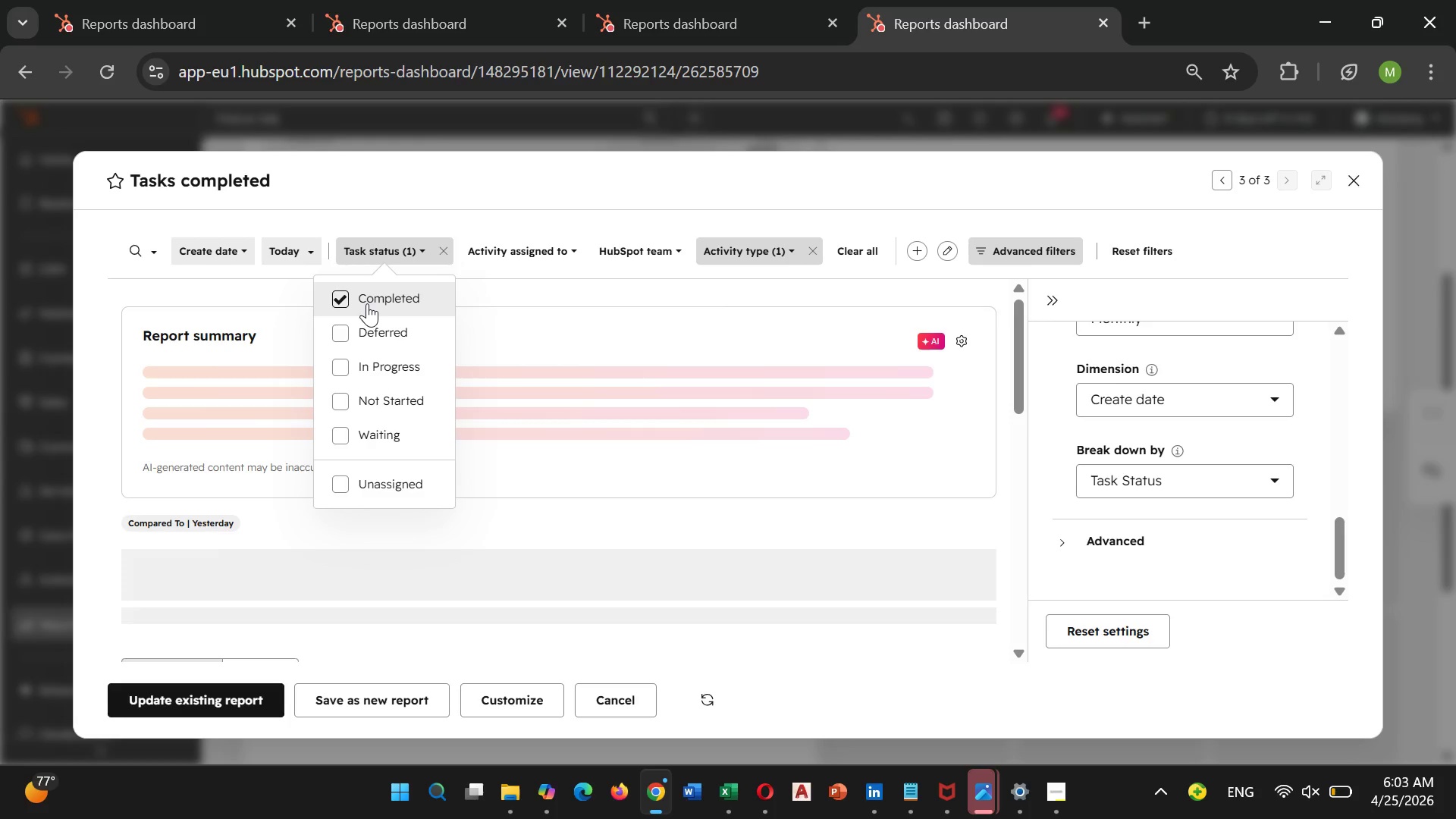 
left_click([356, 432])
 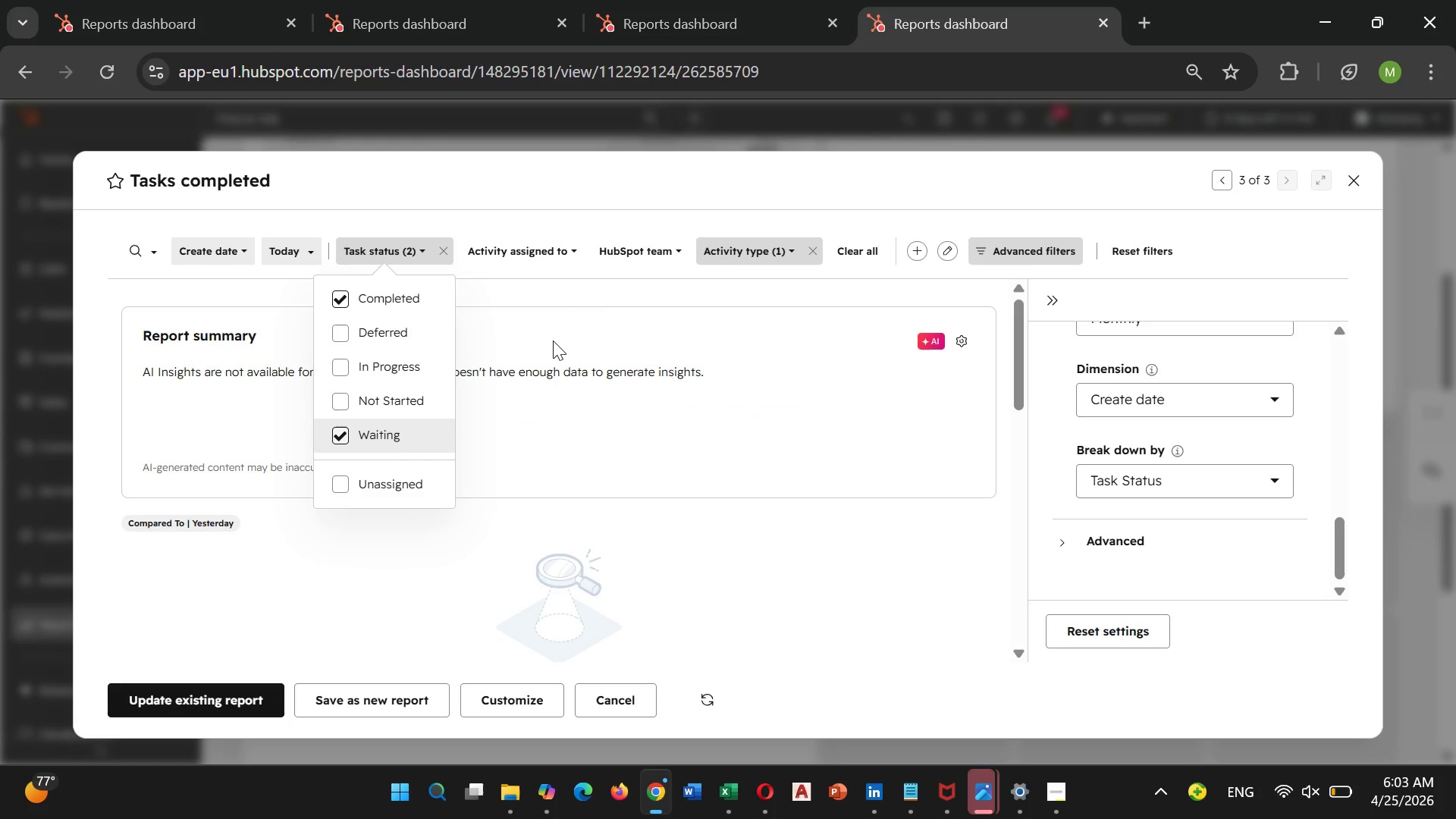 
left_click([565, 333])
 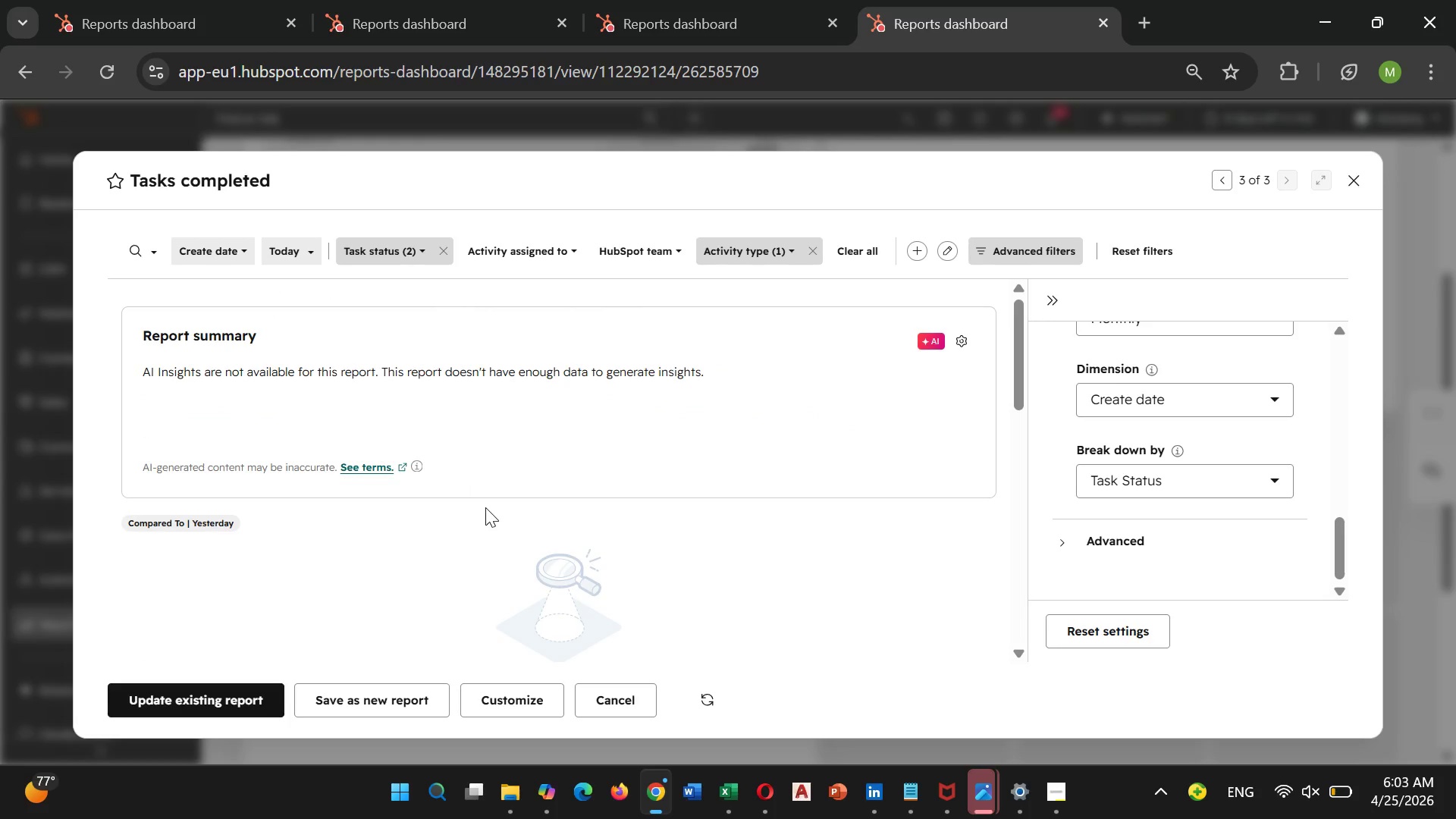 
scroll: coordinate [485, 507], scroll_direction: down, amount: 3.0
 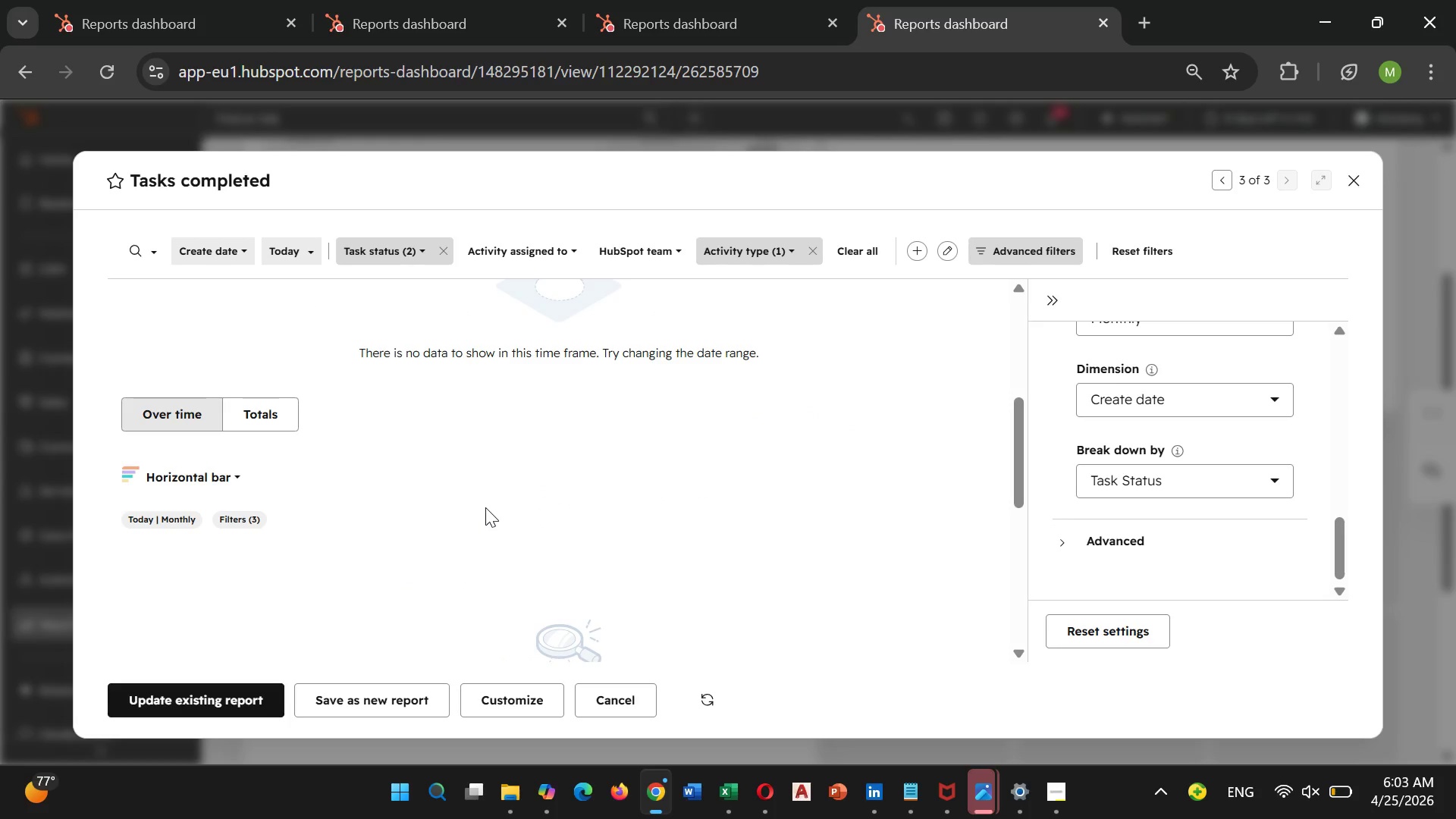 
scroll: coordinate [488, 507], scroll_direction: up, amount: 2.0
 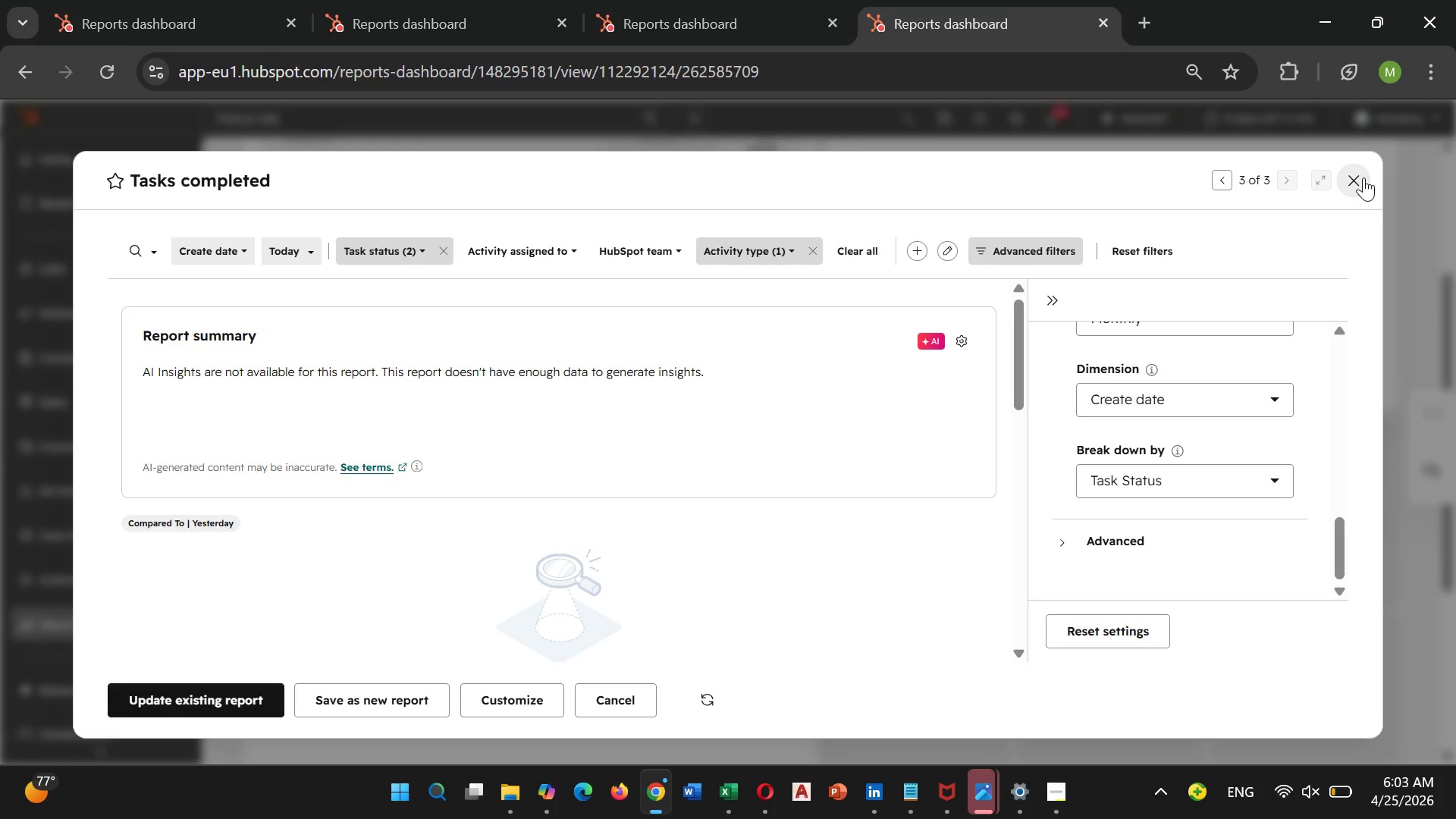 
left_click([1363, 177])
 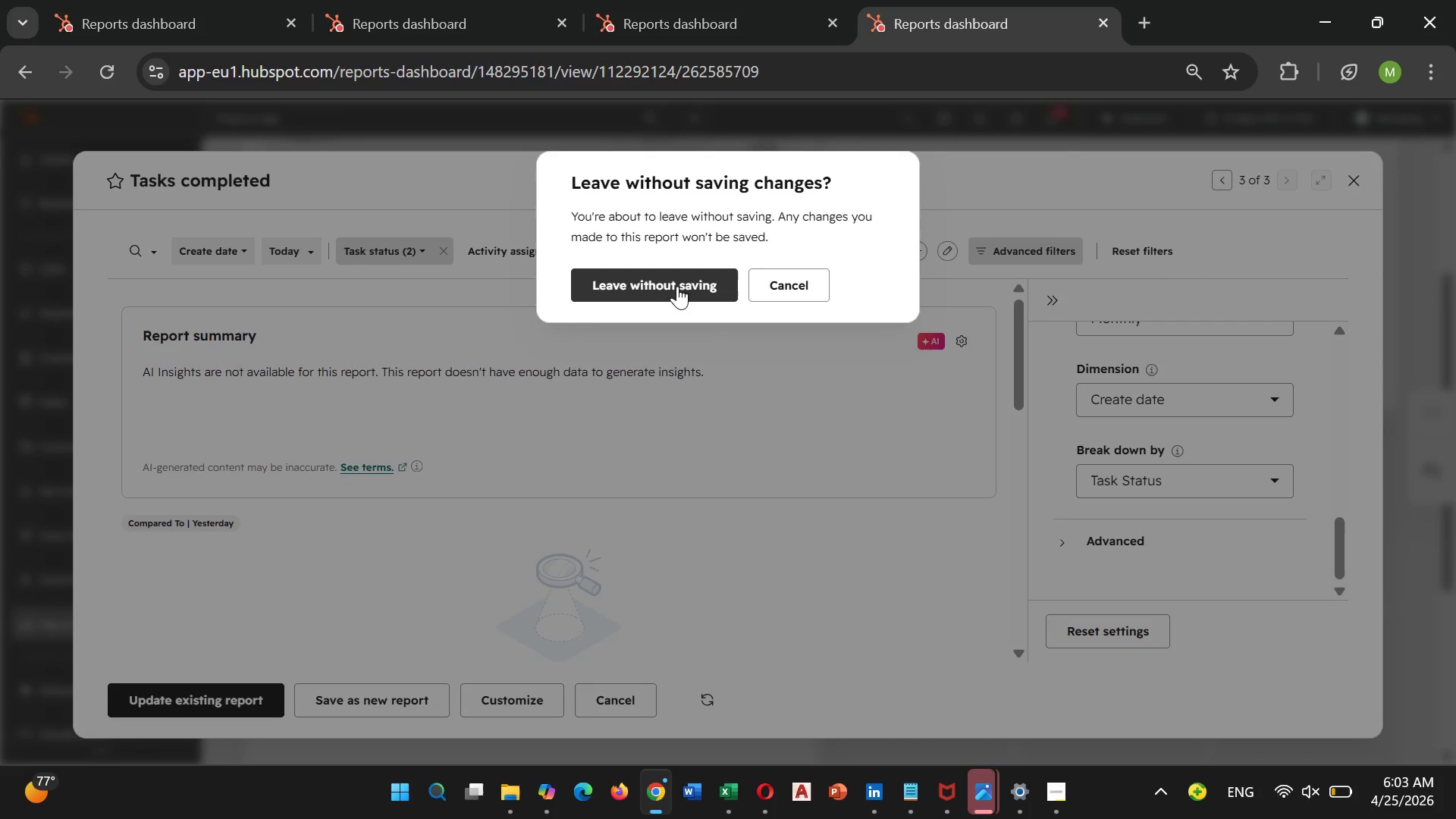 
left_click([800, 287])
 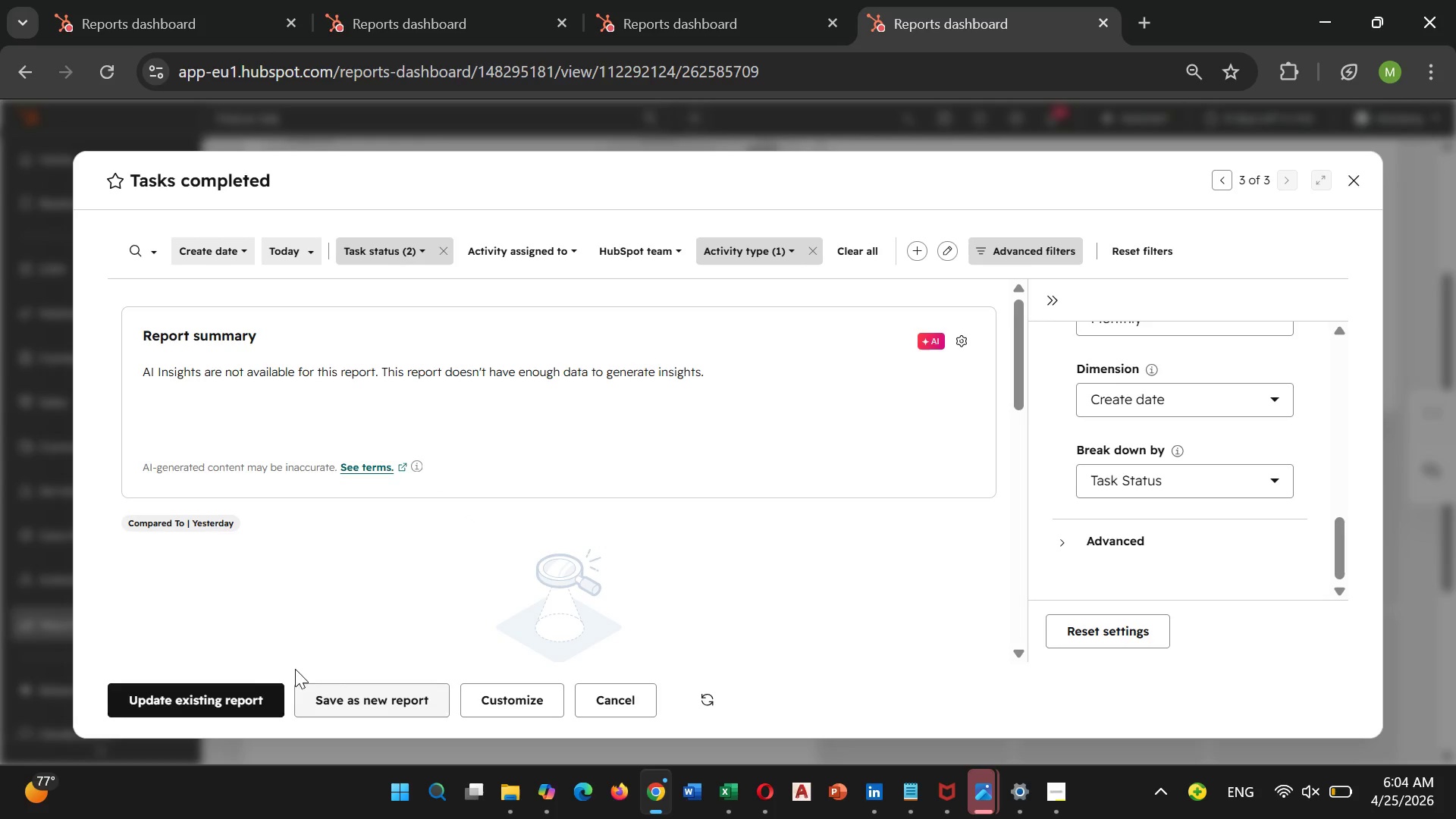 
left_click([233, 691])
 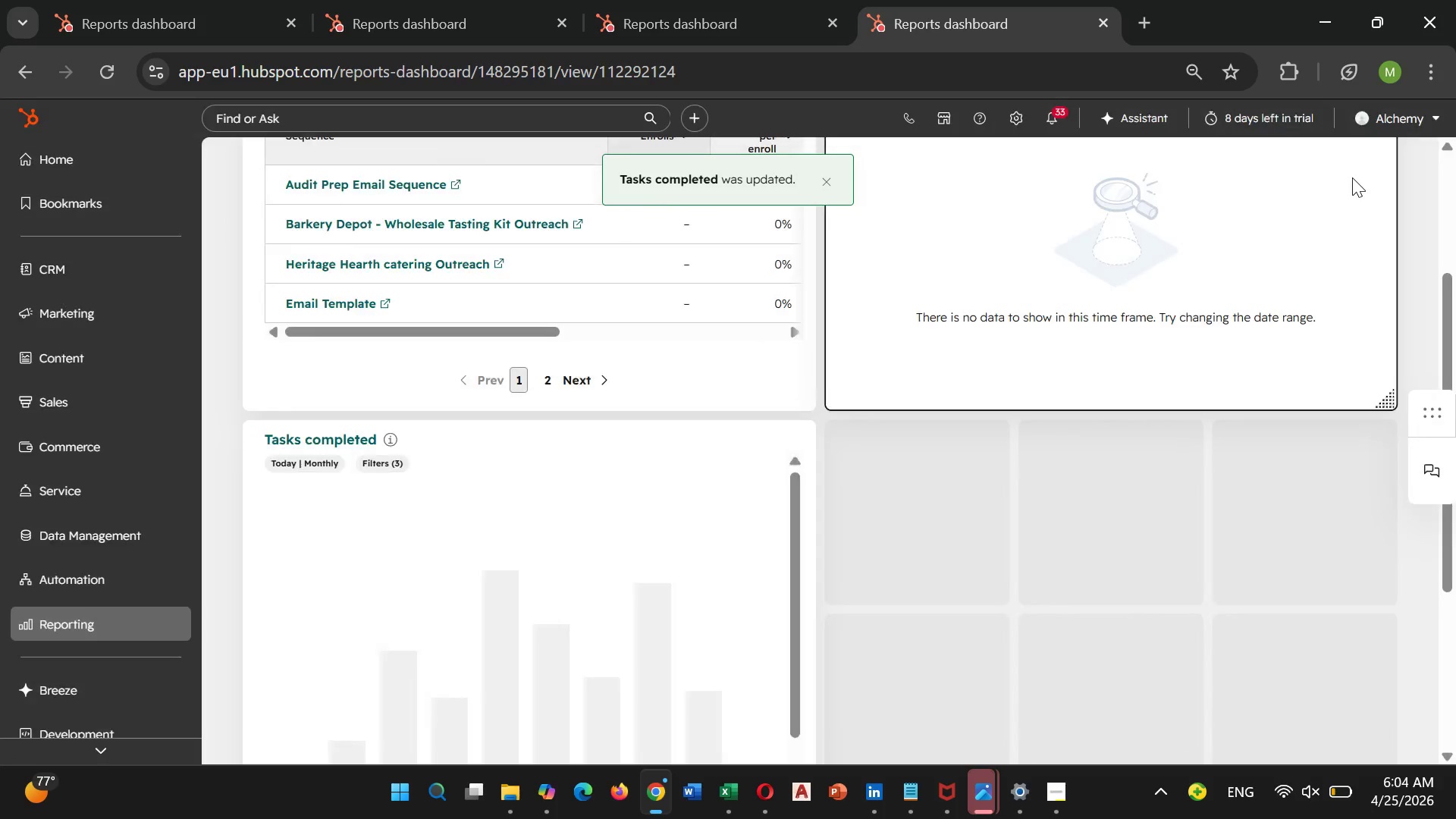 
wait(5.66)
 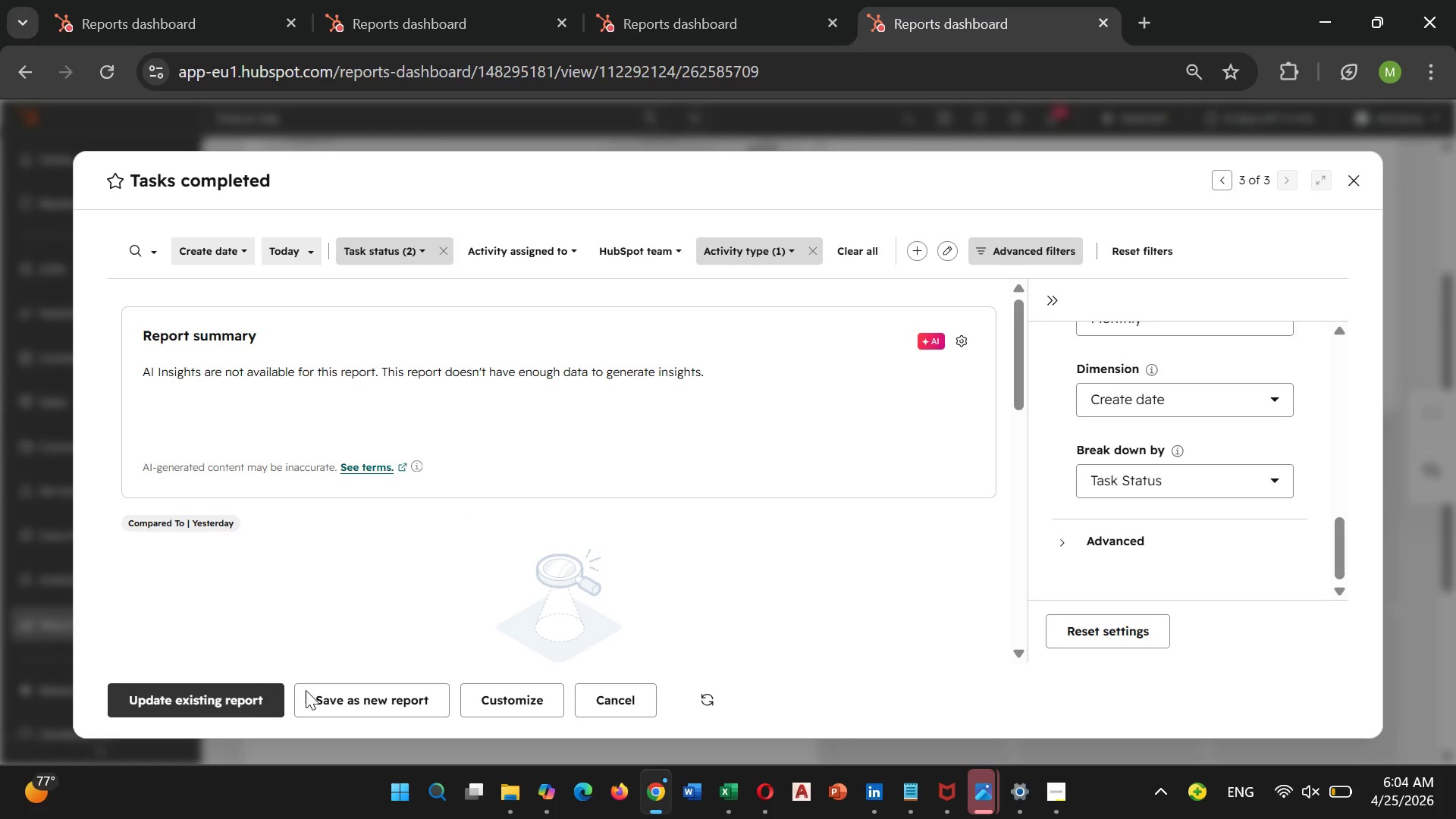 
scroll: coordinate [599, 456], scroll_direction: up, amount: 4.0
 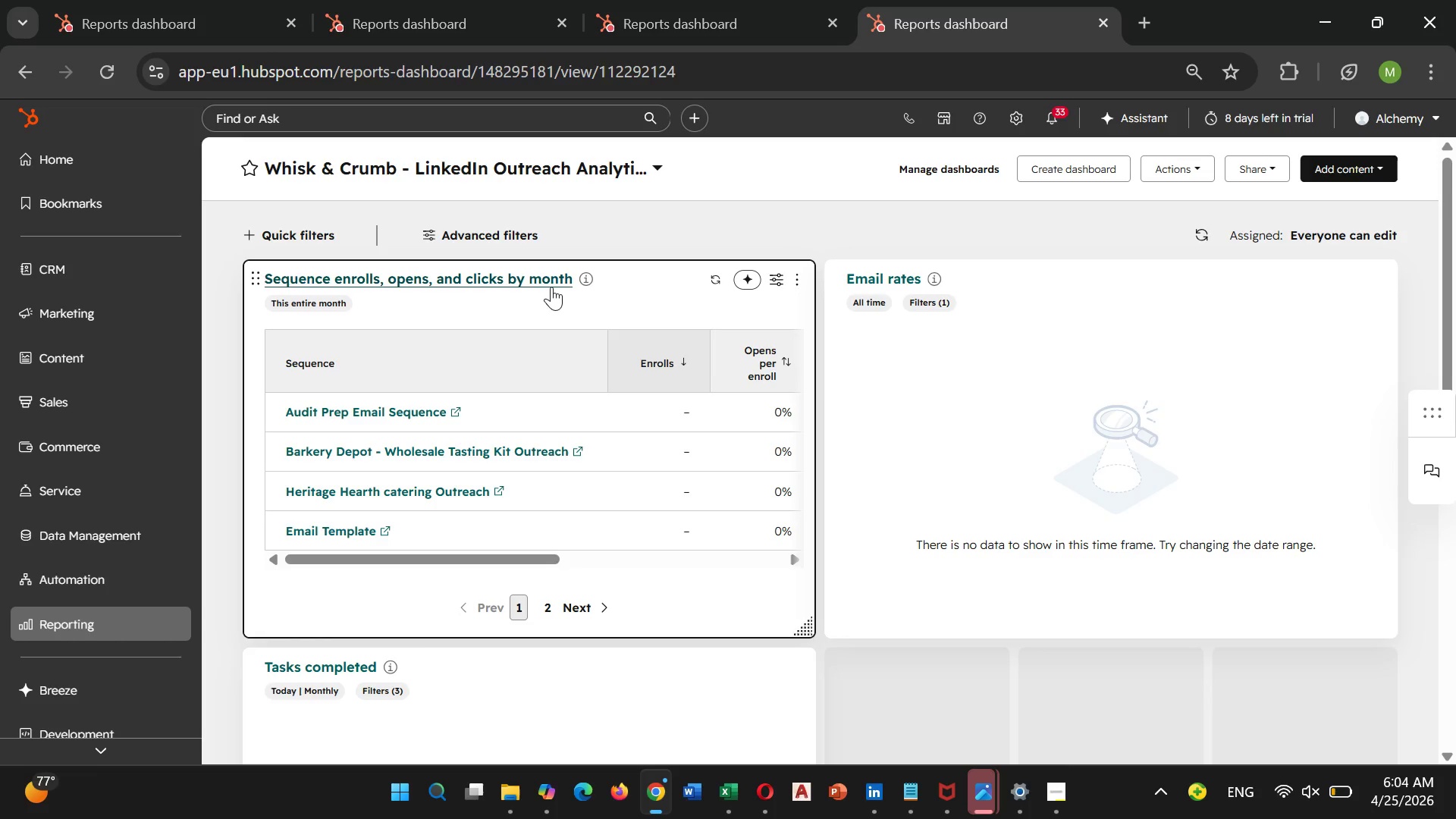 
wait(5.91)
 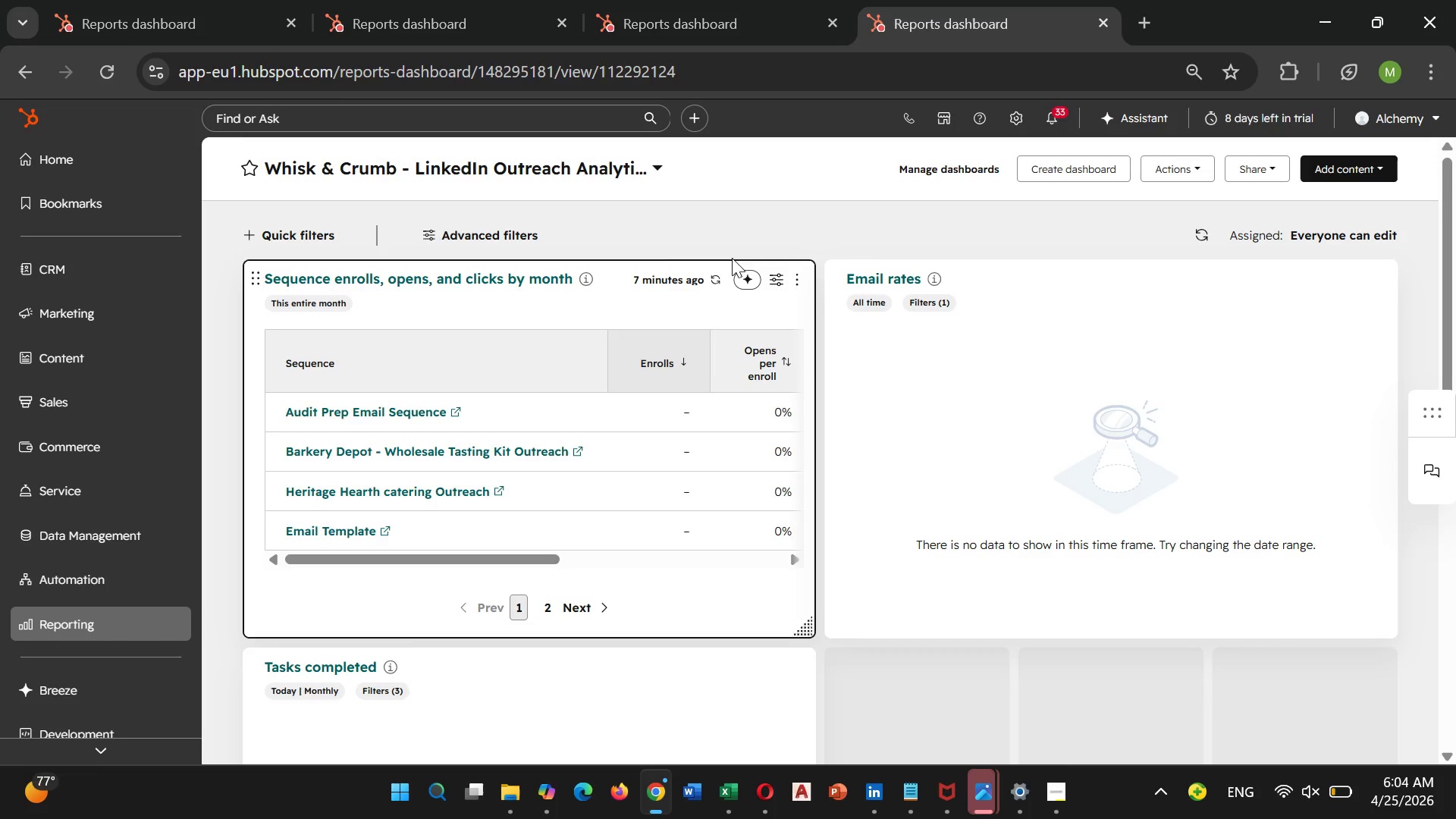 
left_click([582, 278])
 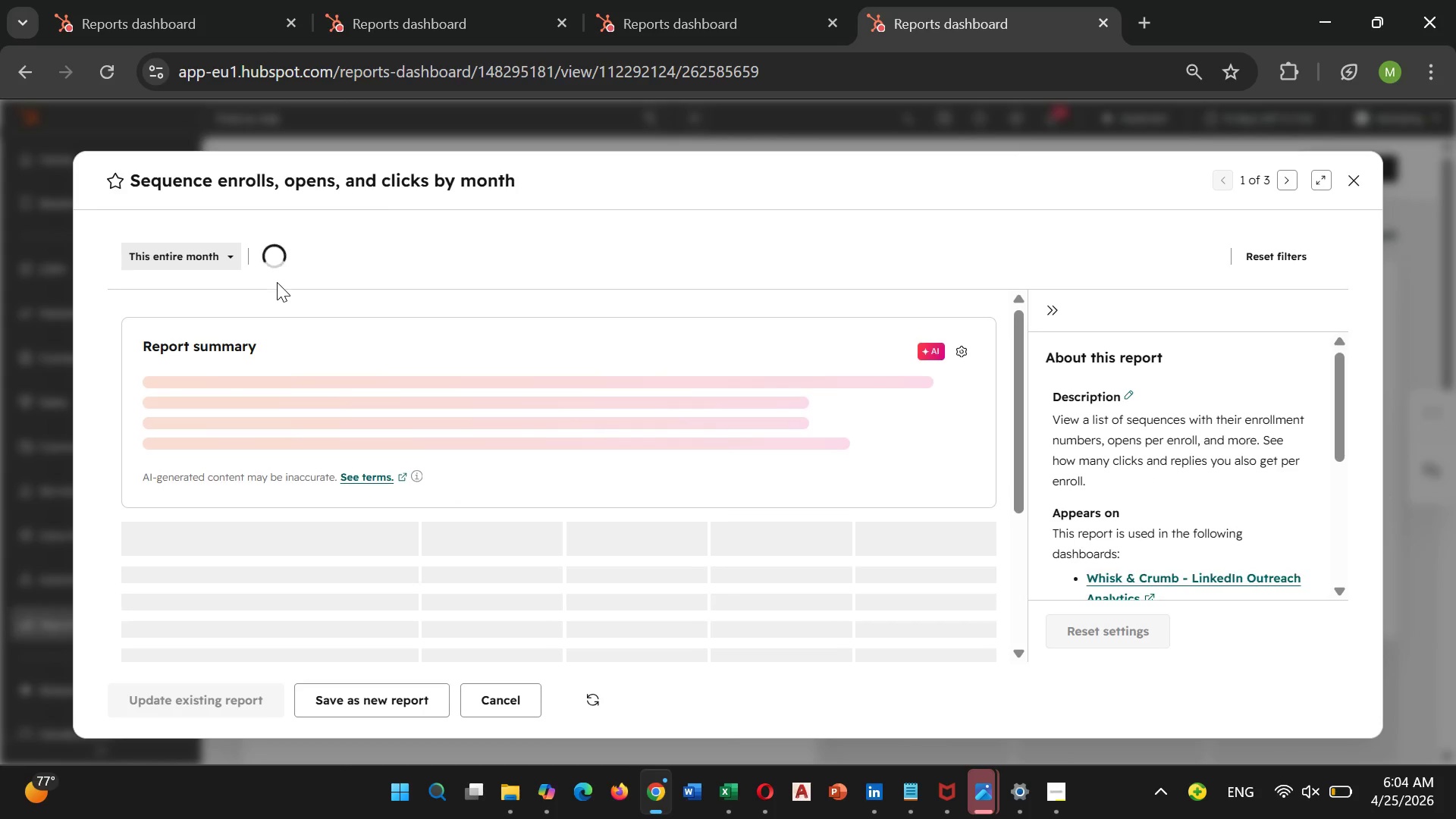 
wait(7.66)
 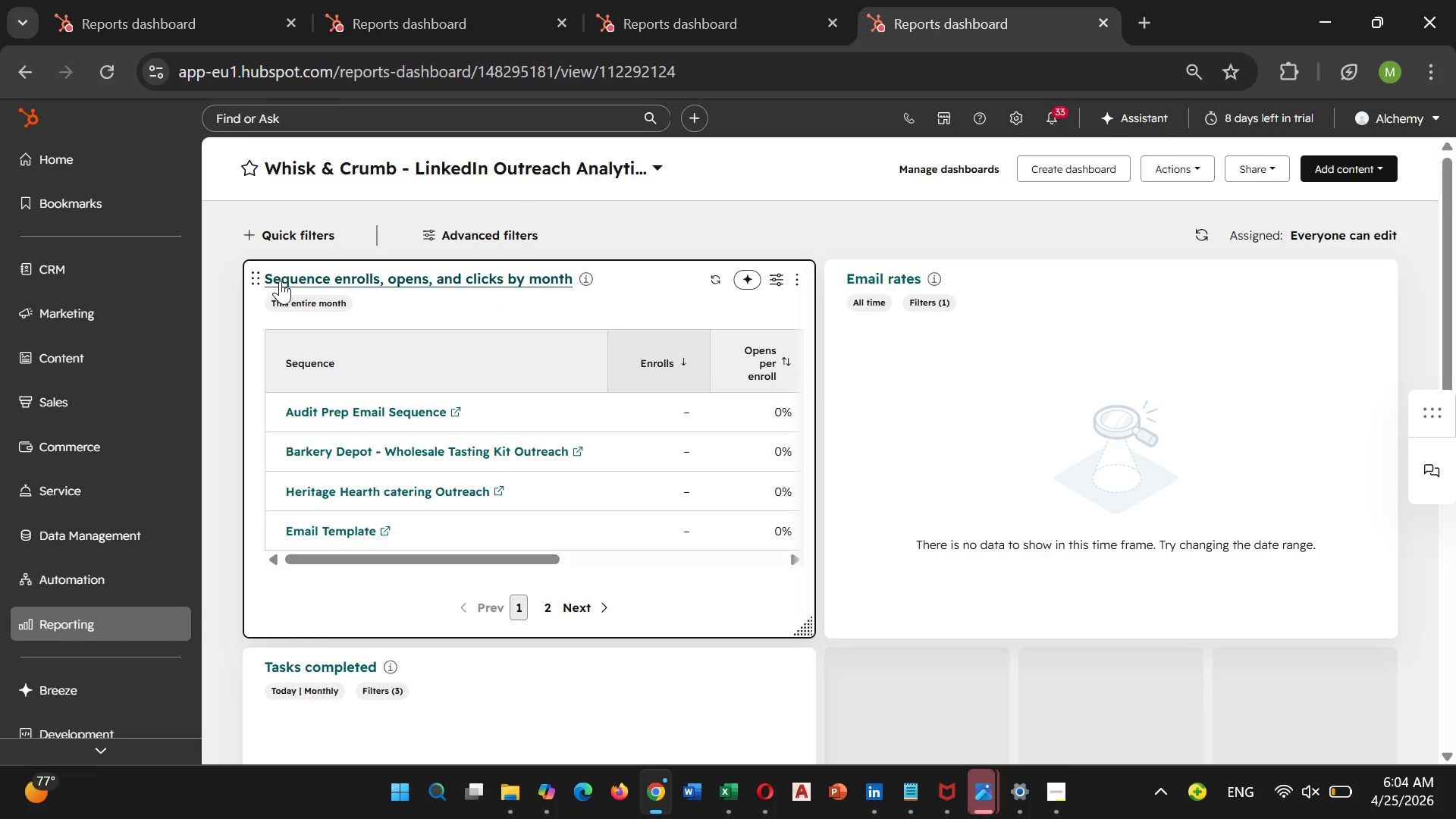 
scroll: coordinate [500, 379], scroll_direction: down, amount: 4.0
 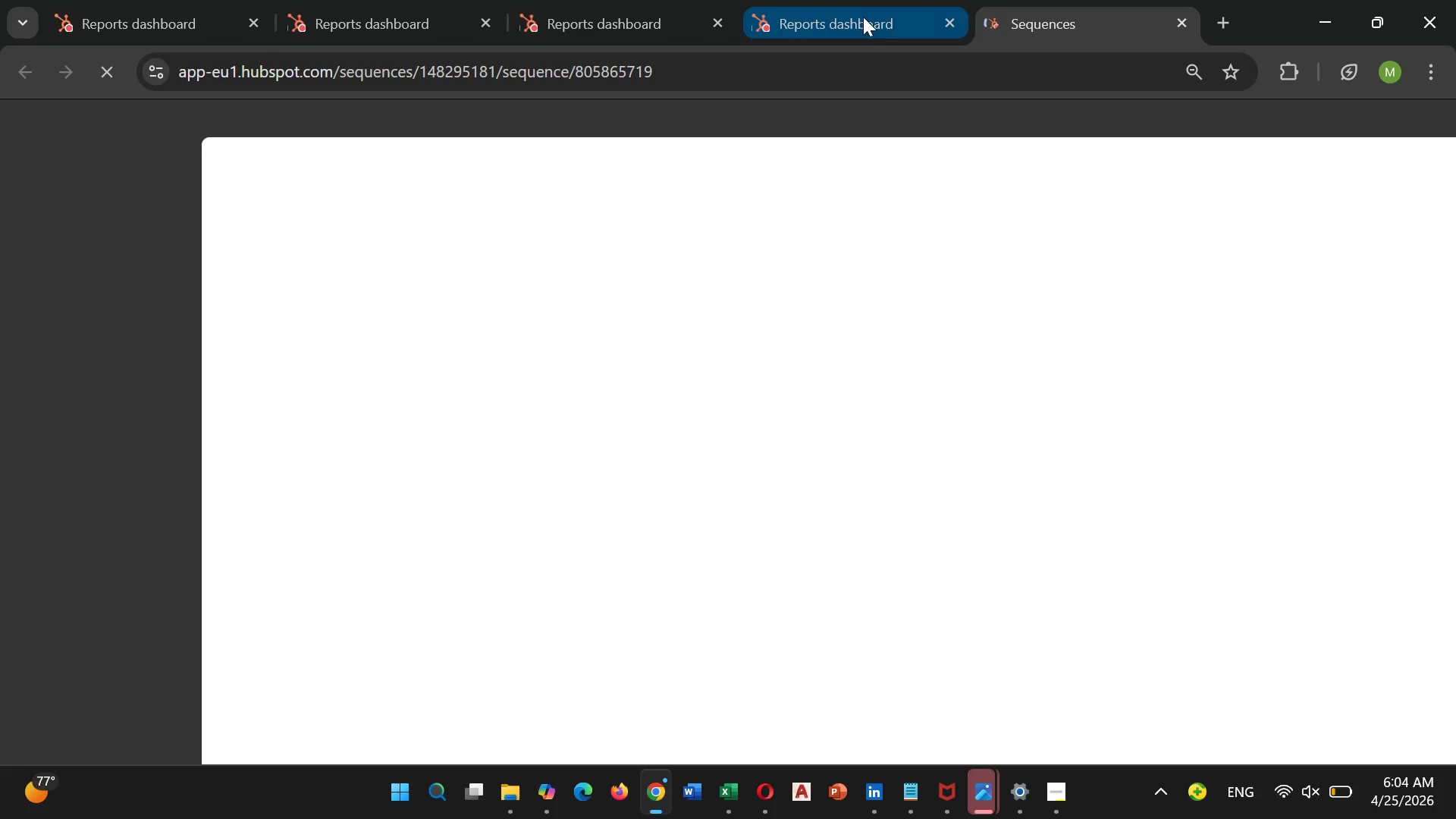 
left_click([863, 17])
 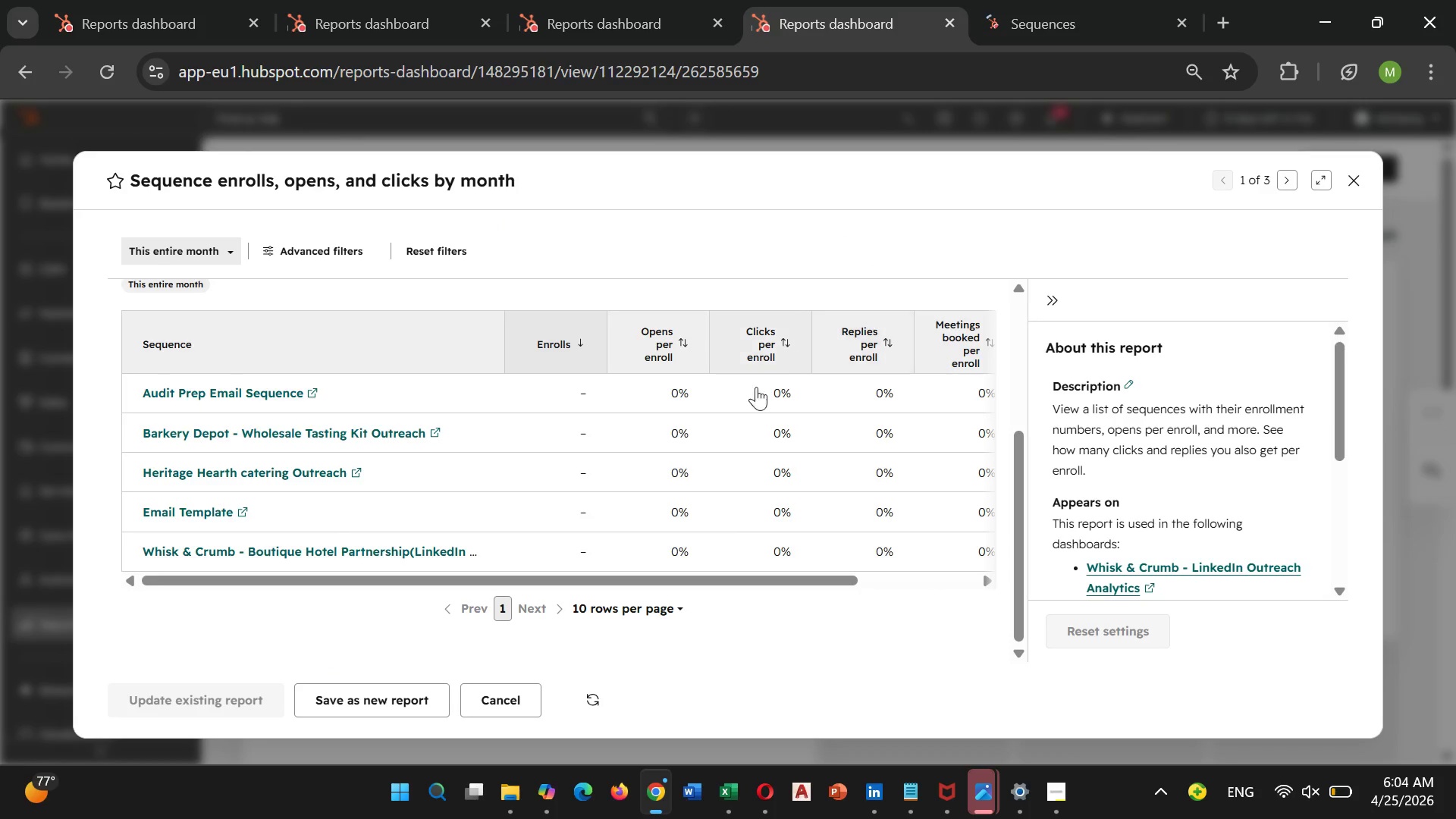 
scroll: coordinate [681, 438], scroll_direction: down, amount: 3.0
 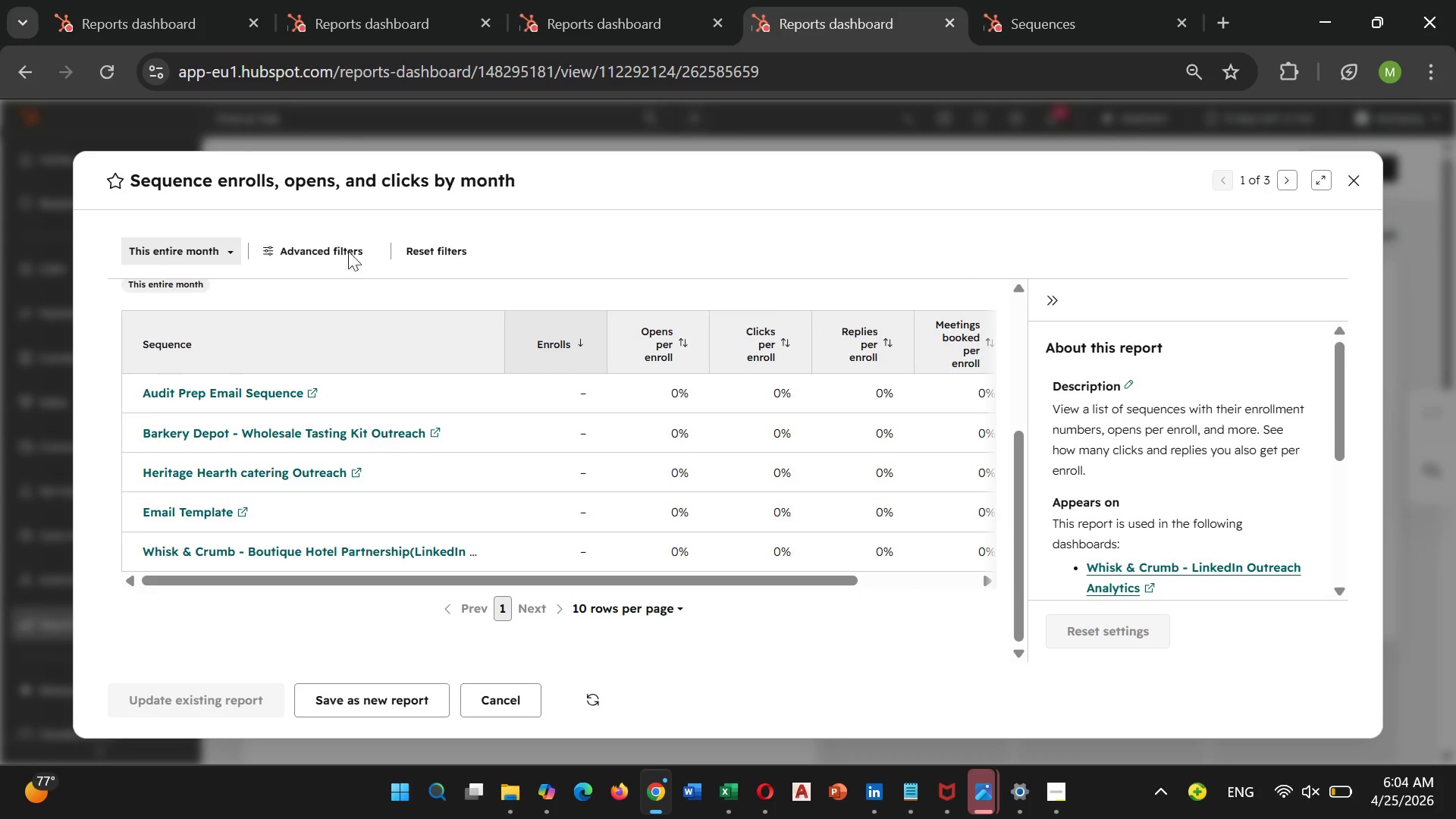 
left_click([312, 241])
 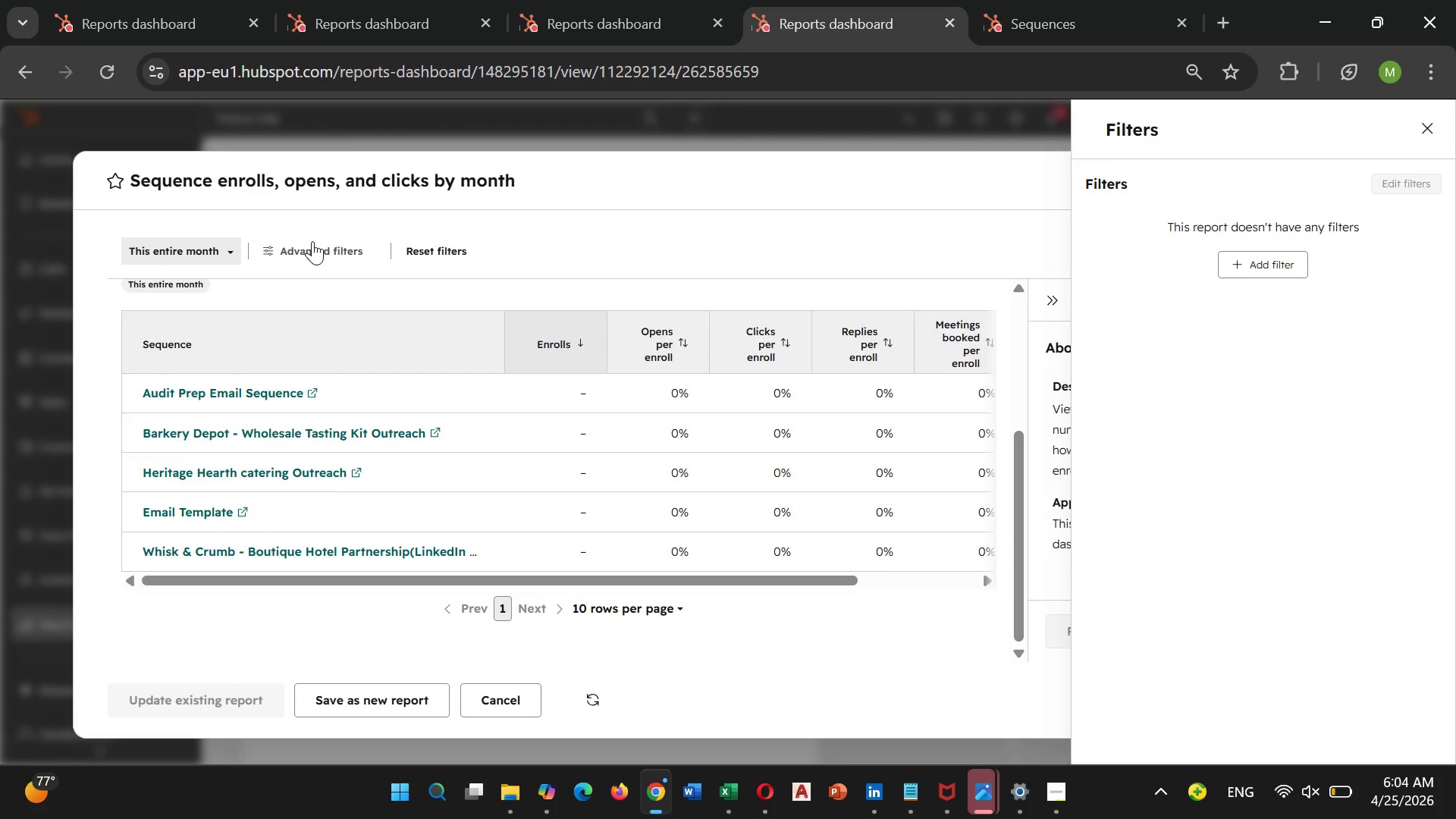 
wait(14.88)
 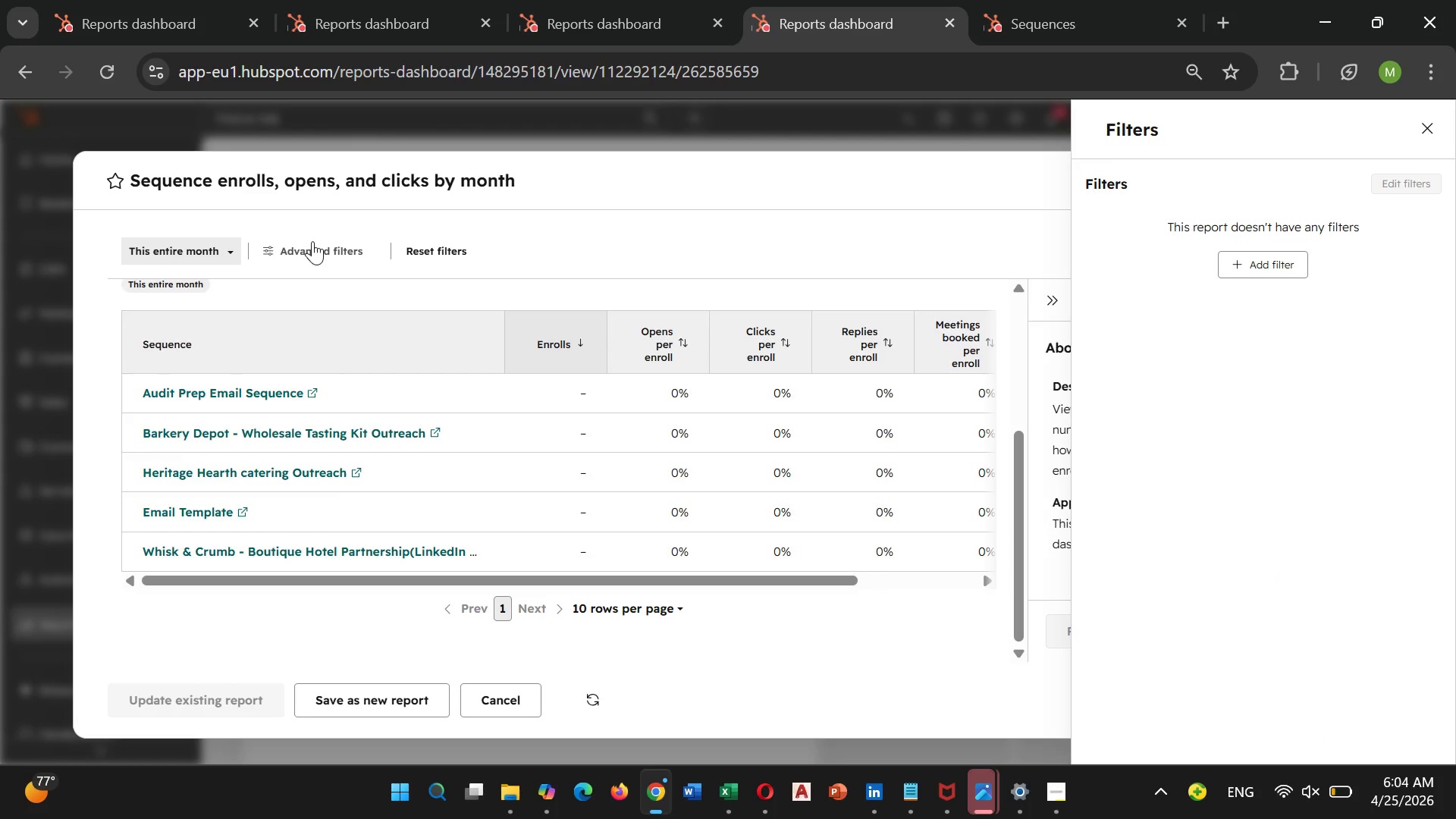 
left_click_drag(start_coordinate=[542, 577], to_coordinate=[693, 604])
 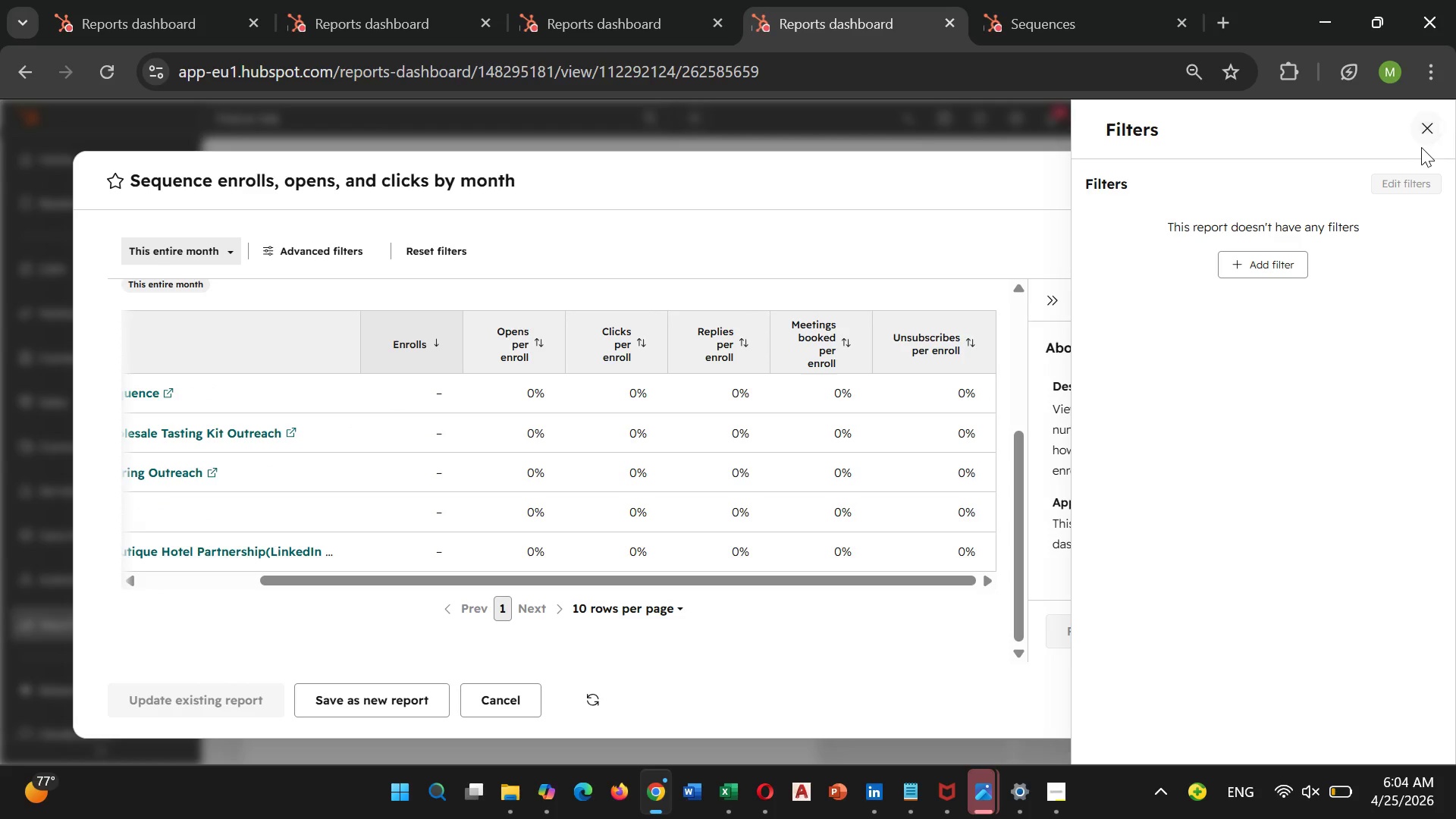 
left_click([1426, 146])
 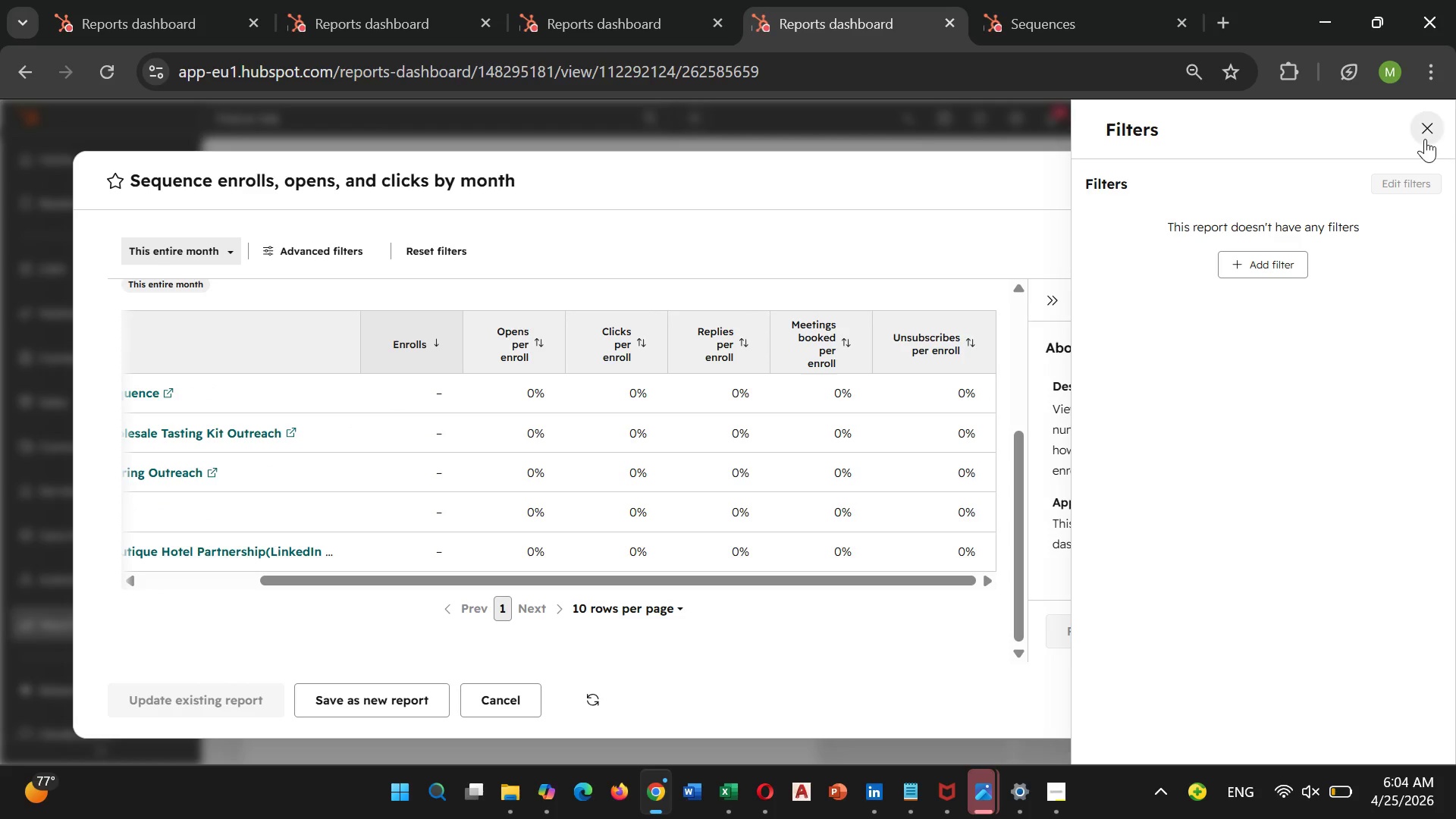 
left_click([1425, 139])
 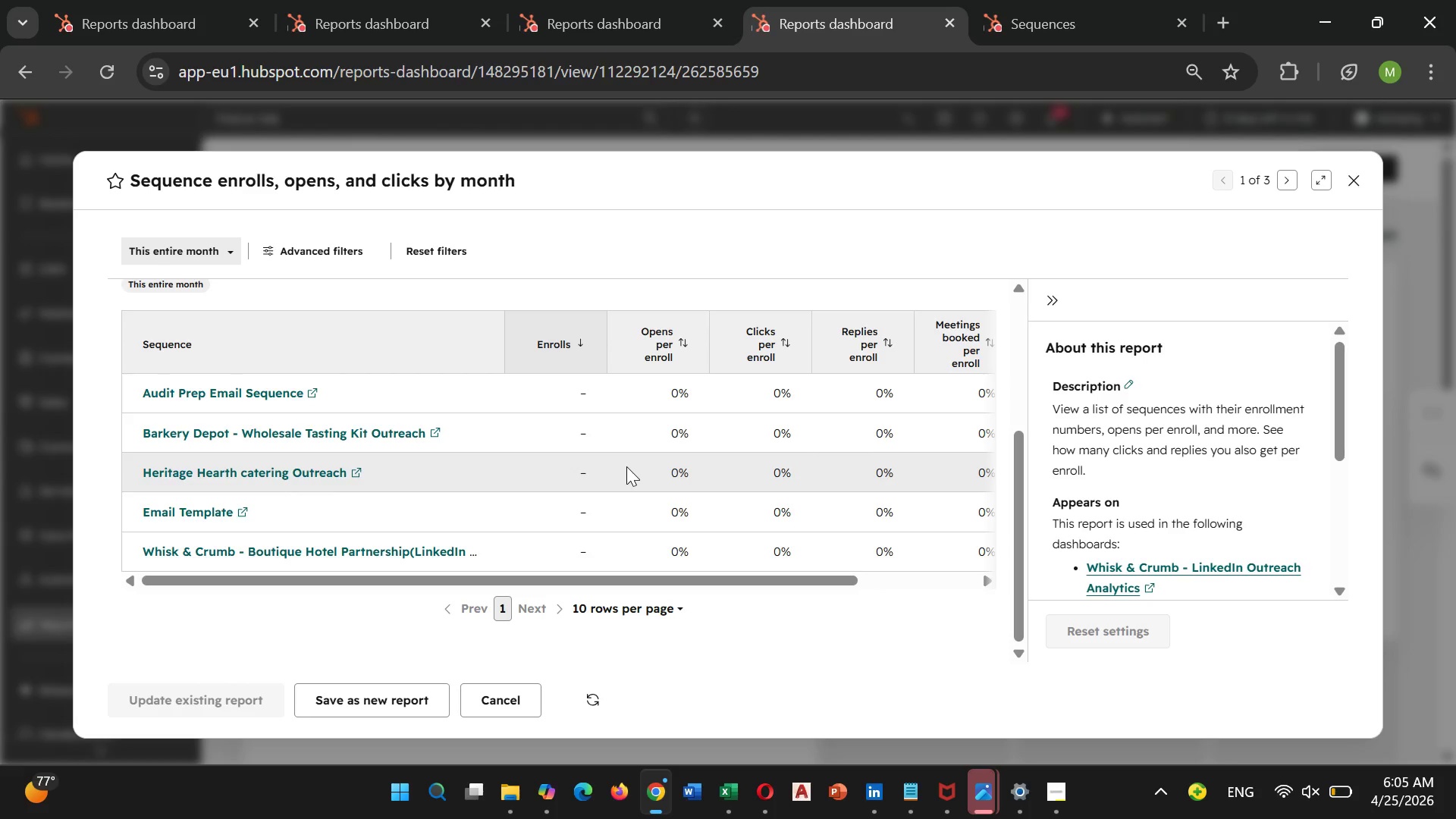 
wait(33.33)
 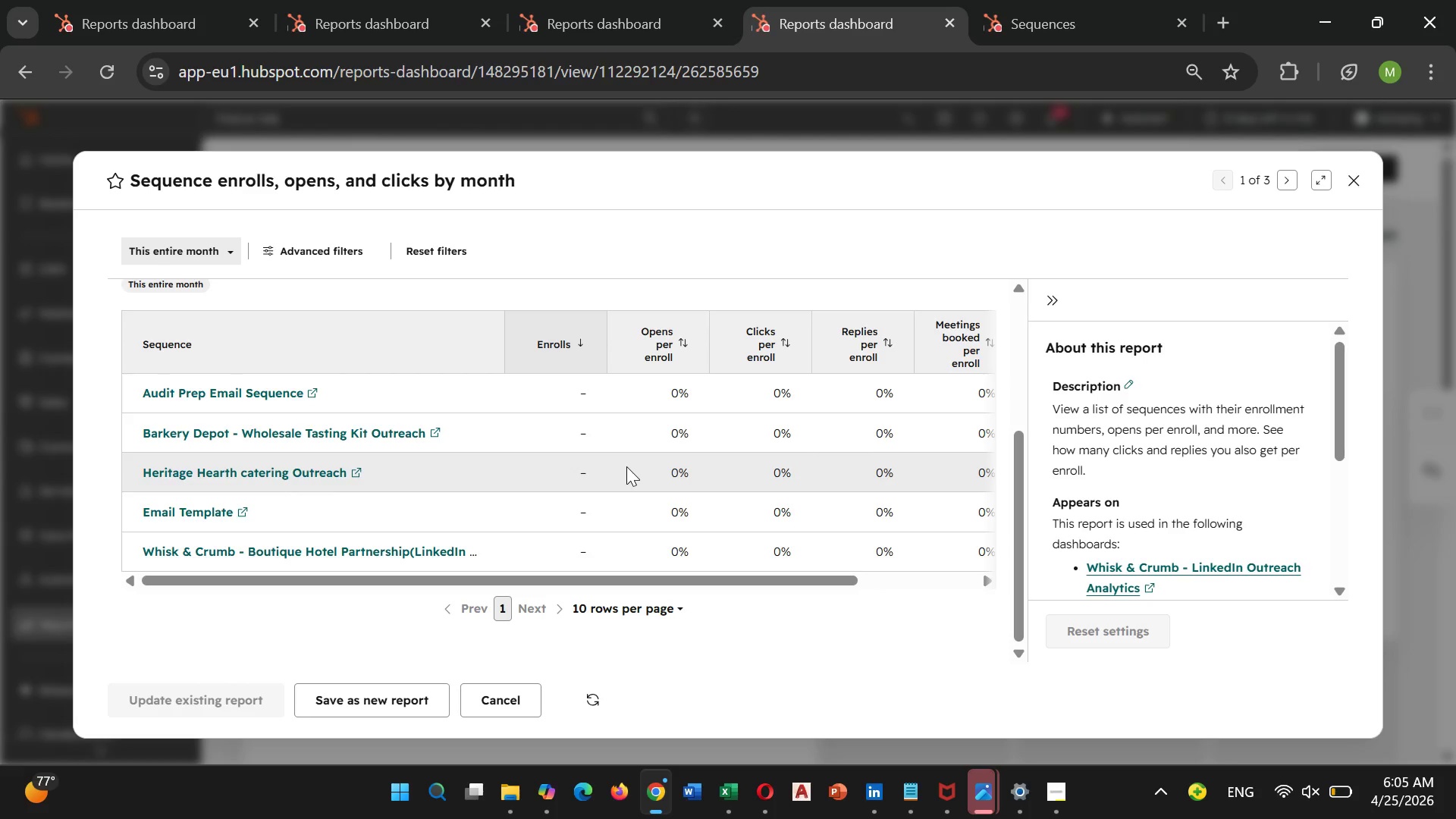 
scroll: coordinate [434, 546], scroll_direction: down, amount: 2.0
 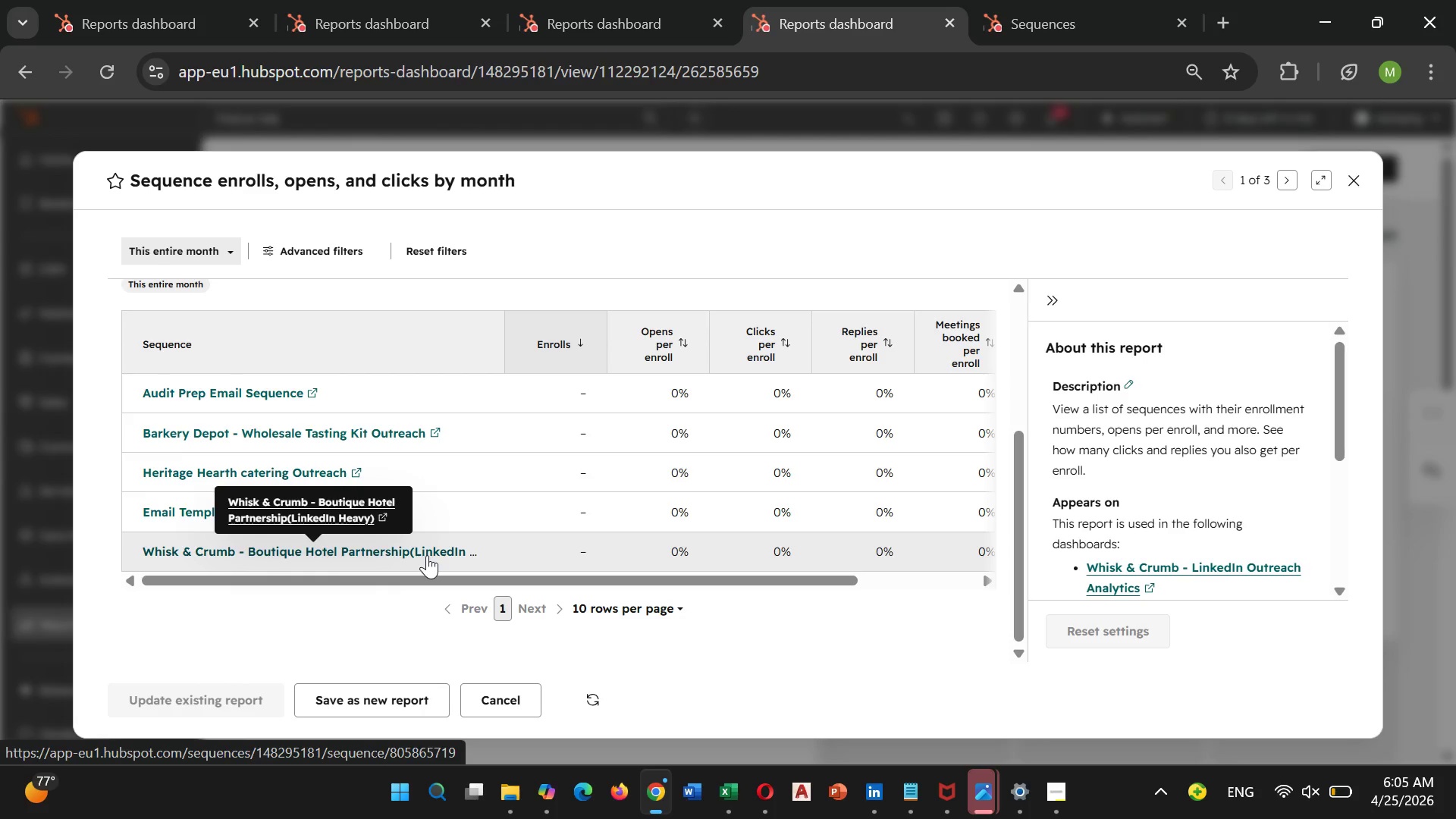 
mouse_move([431, 538])
 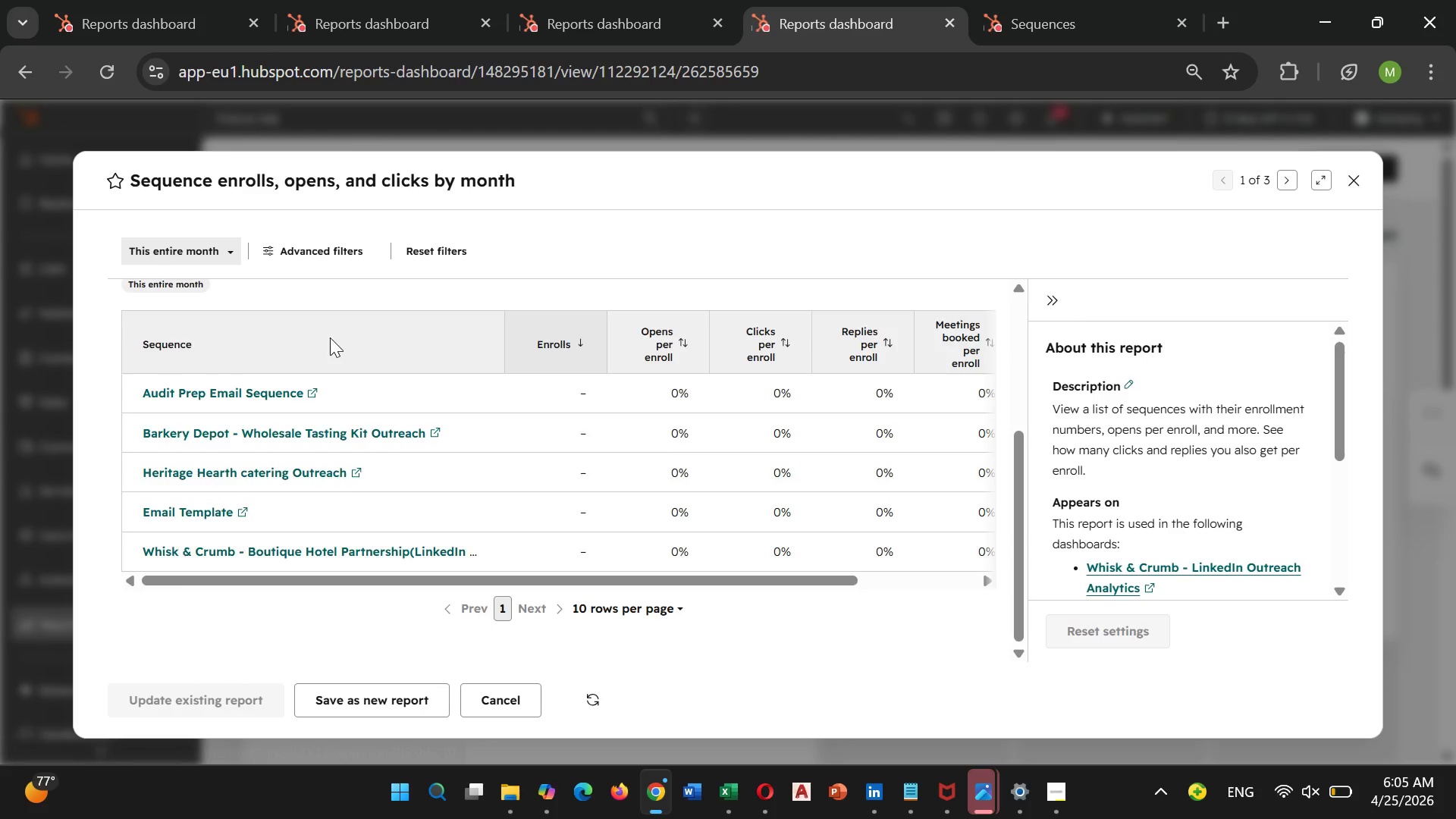 
scroll: coordinate [258, 391], scroll_direction: up, amount: 5.0
 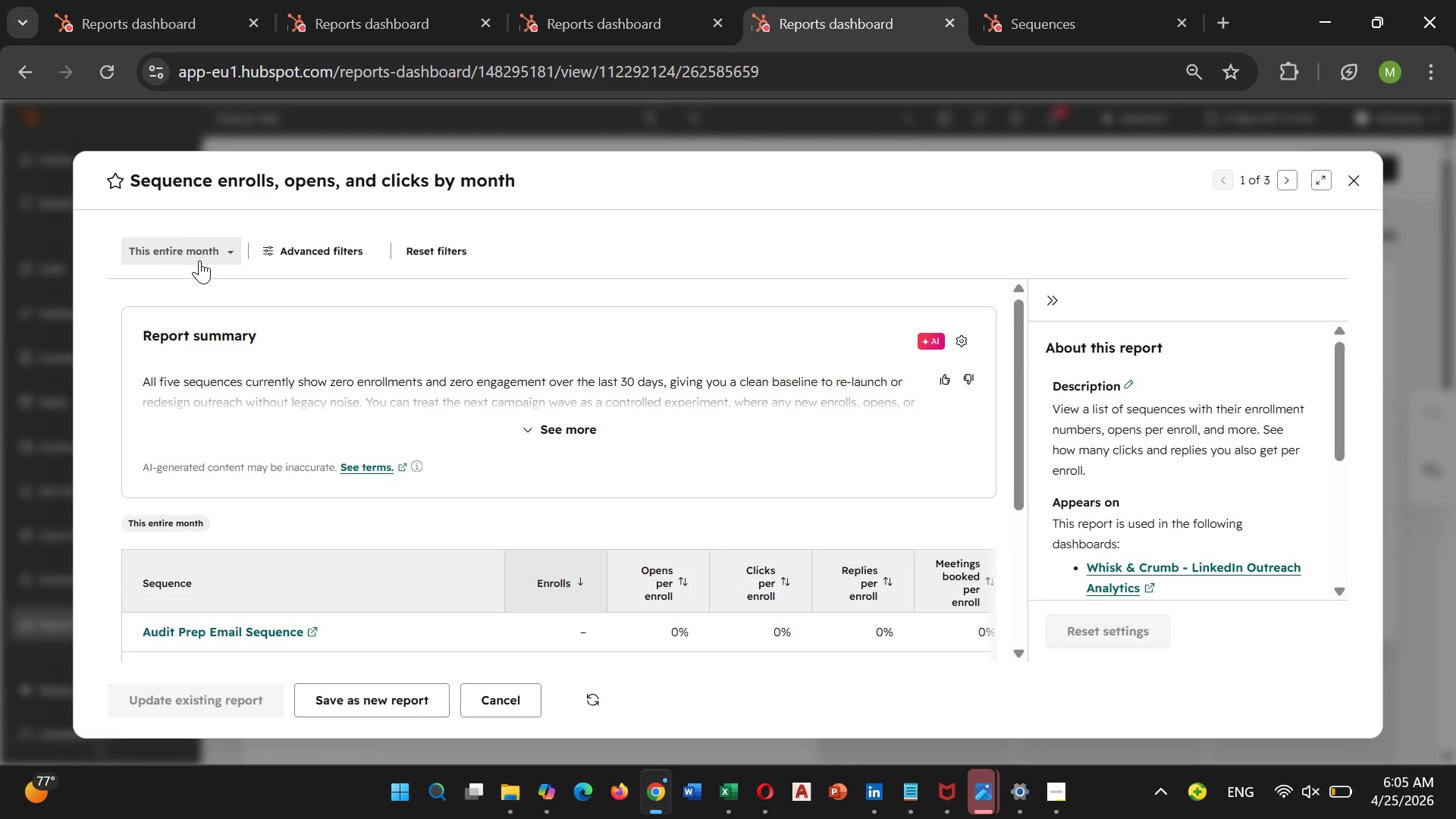 
mouse_move([195, 280])
 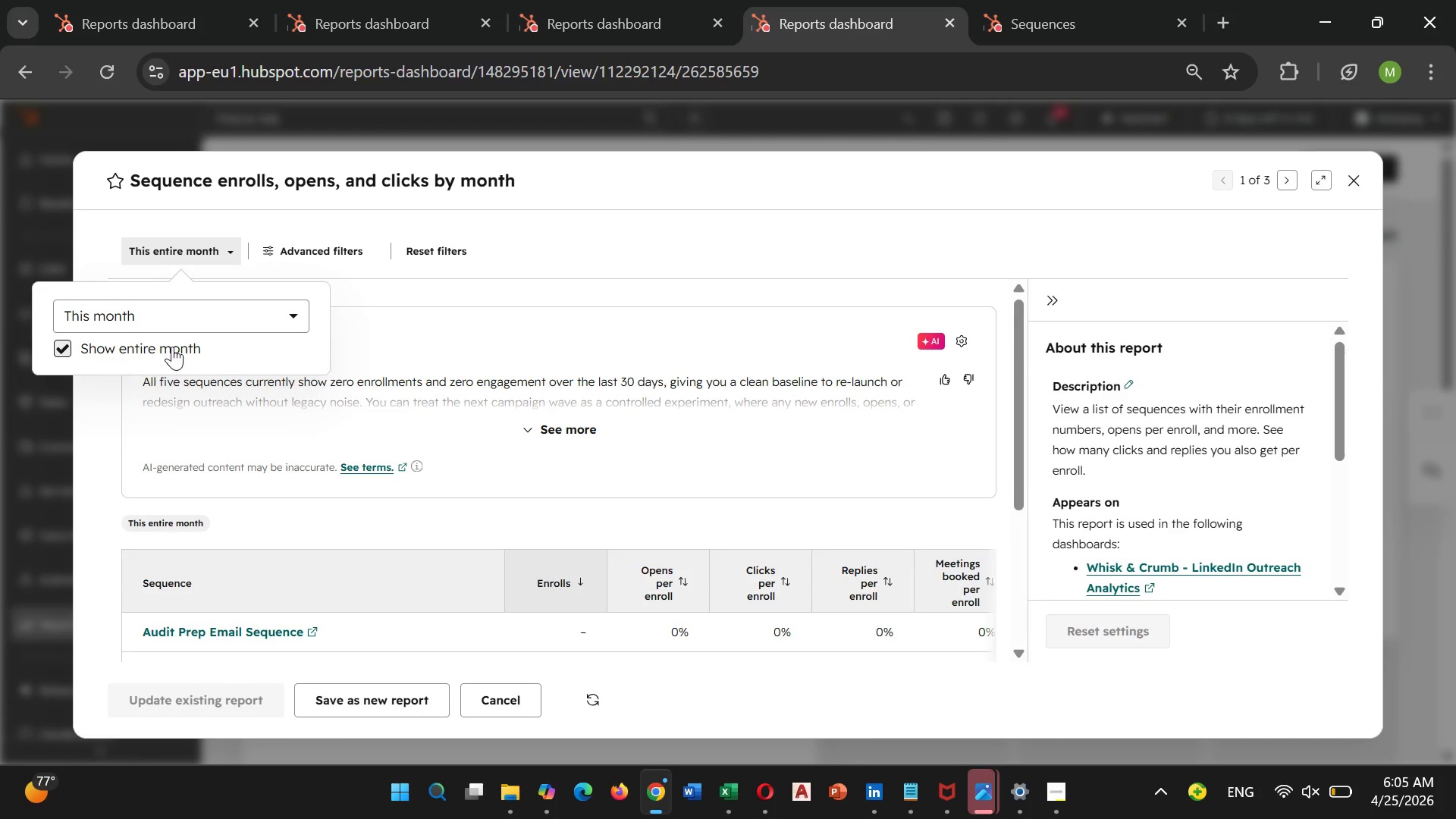 
left_click([172, 347])
 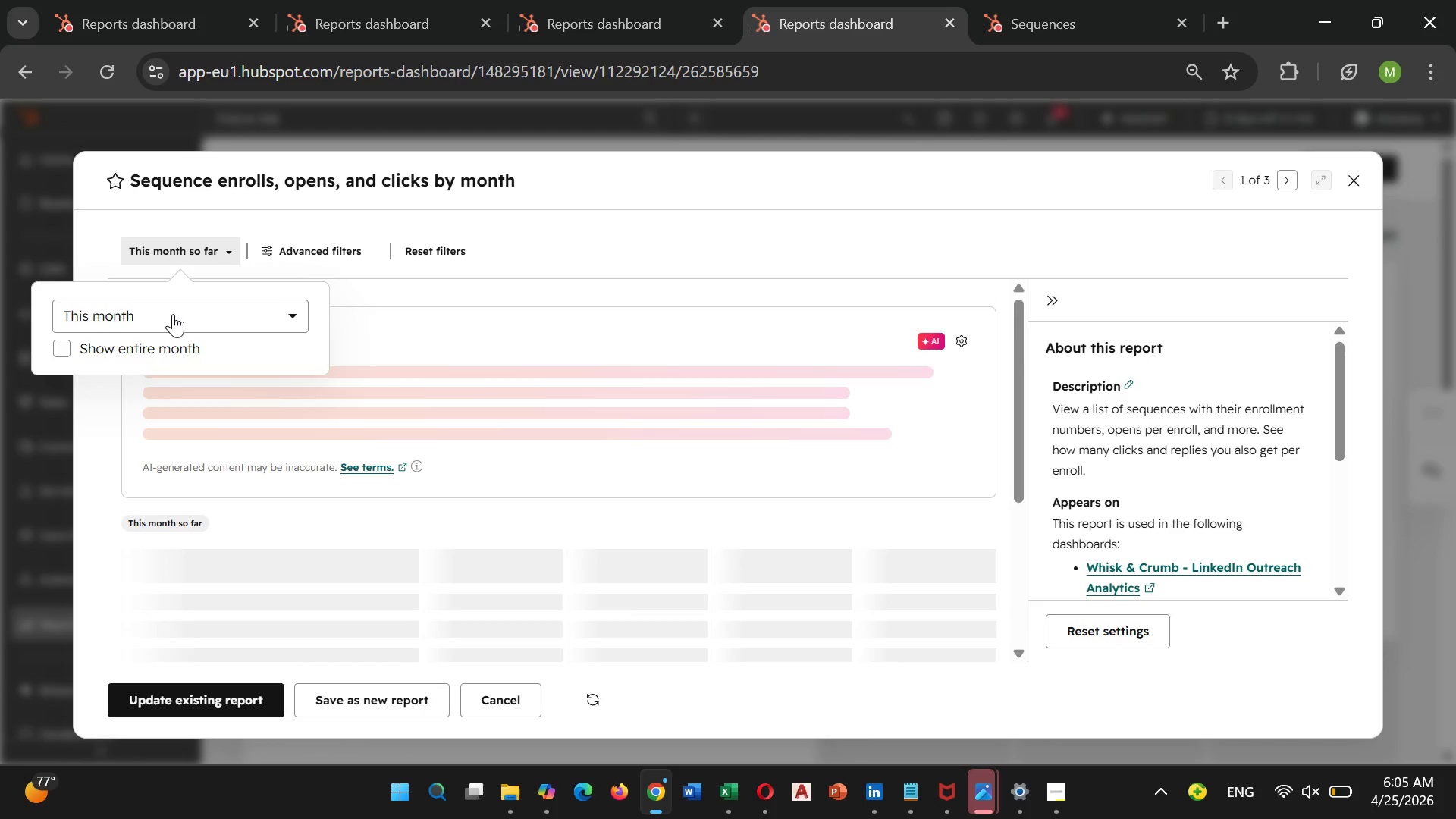 
left_click([173, 314])
 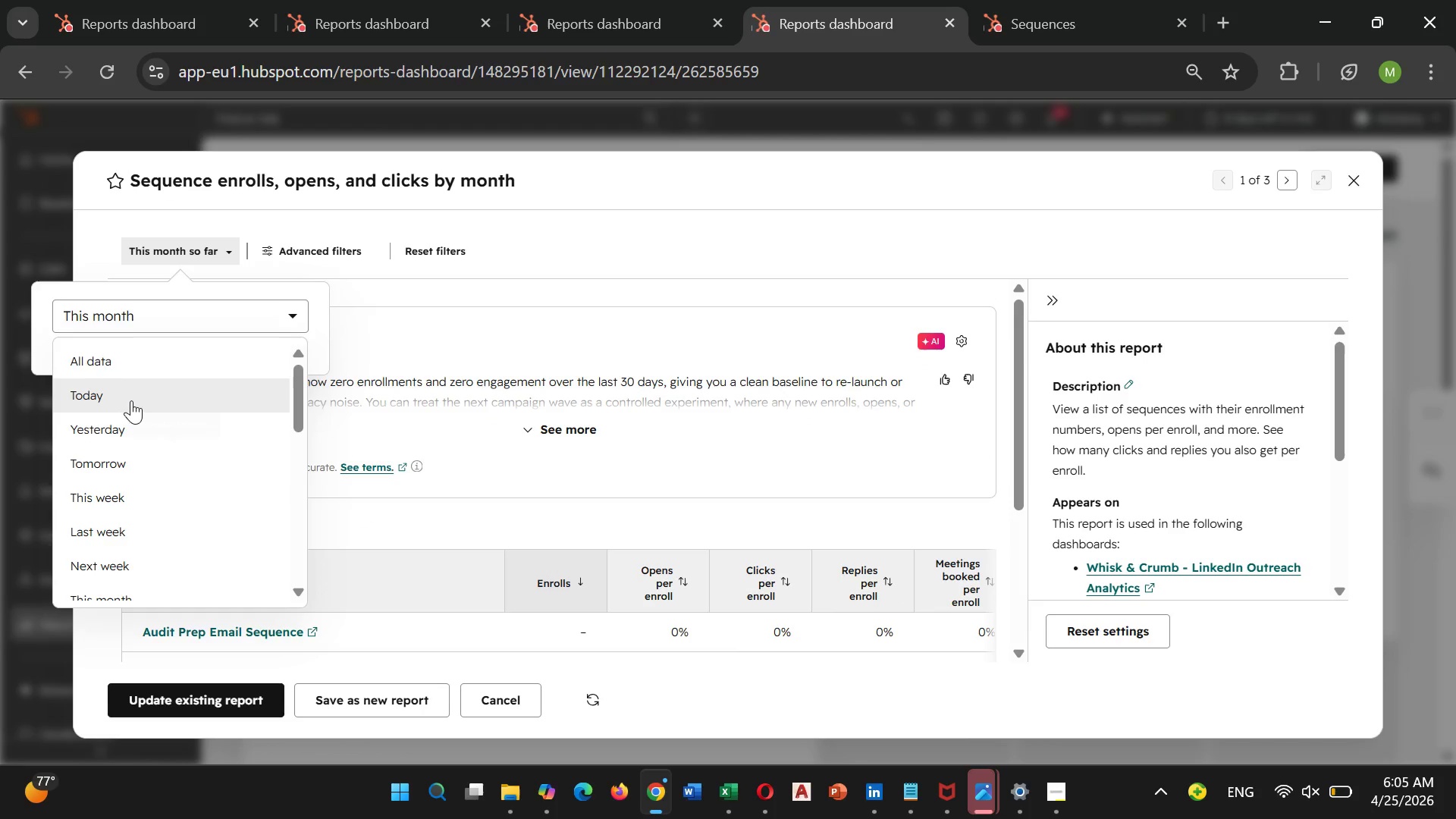 
left_click([113, 397])
 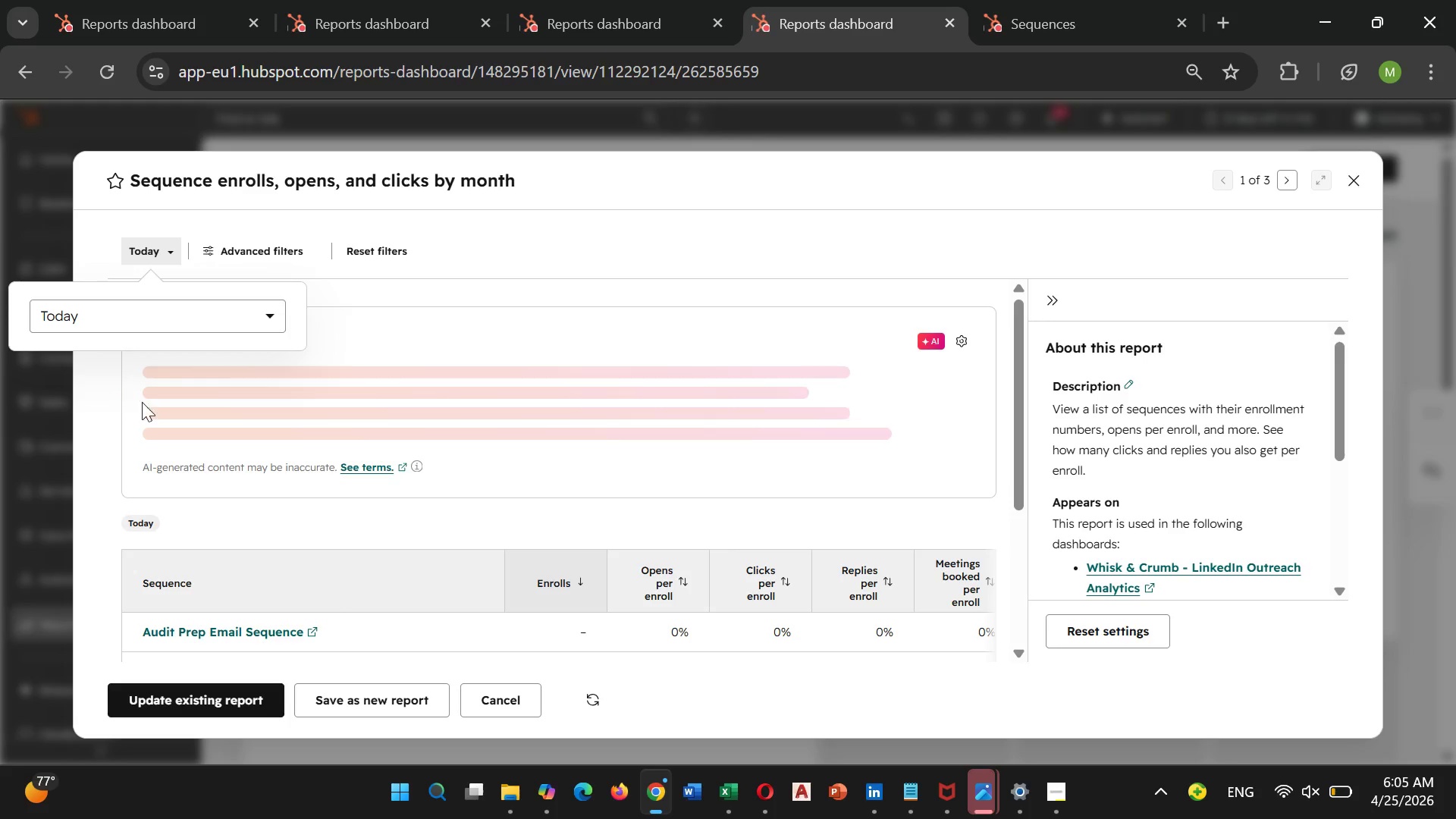 
scroll: coordinate [457, 491], scroll_direction: down, amount: 3.0
 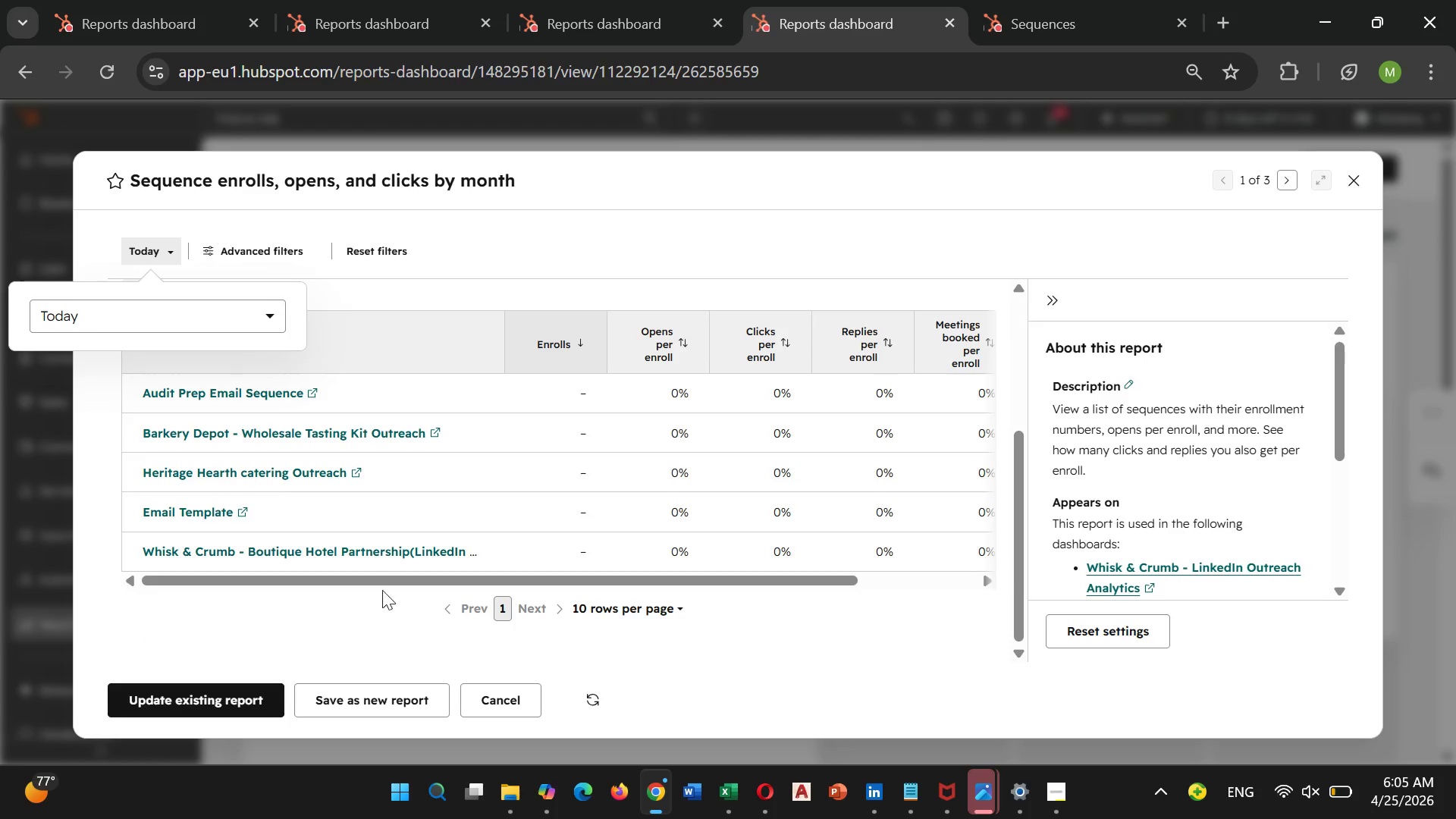 
scroll: coordinate [378, 559], scroll_direction: up, amount: 2.0
 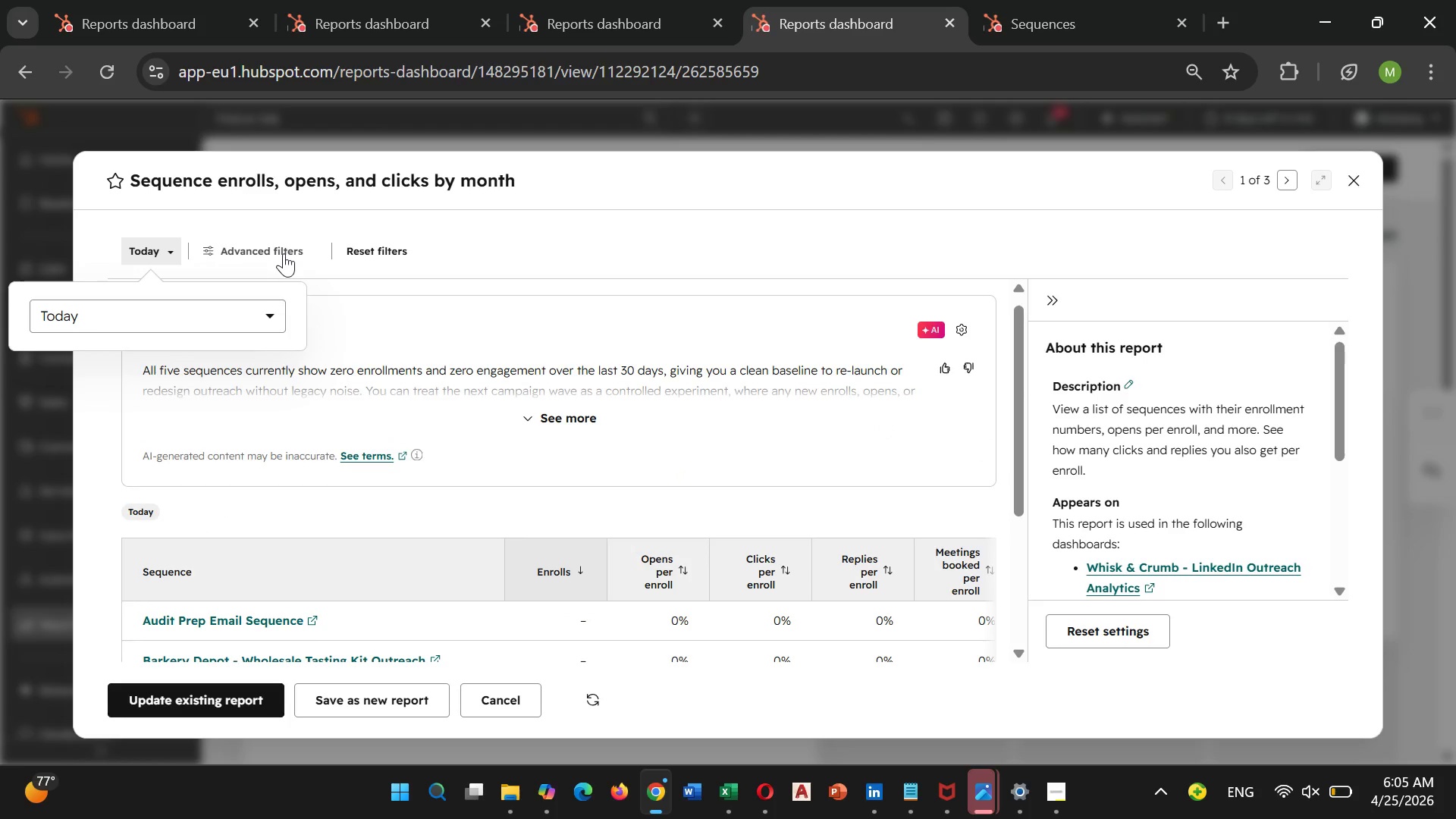 
left_click([284, 253])
 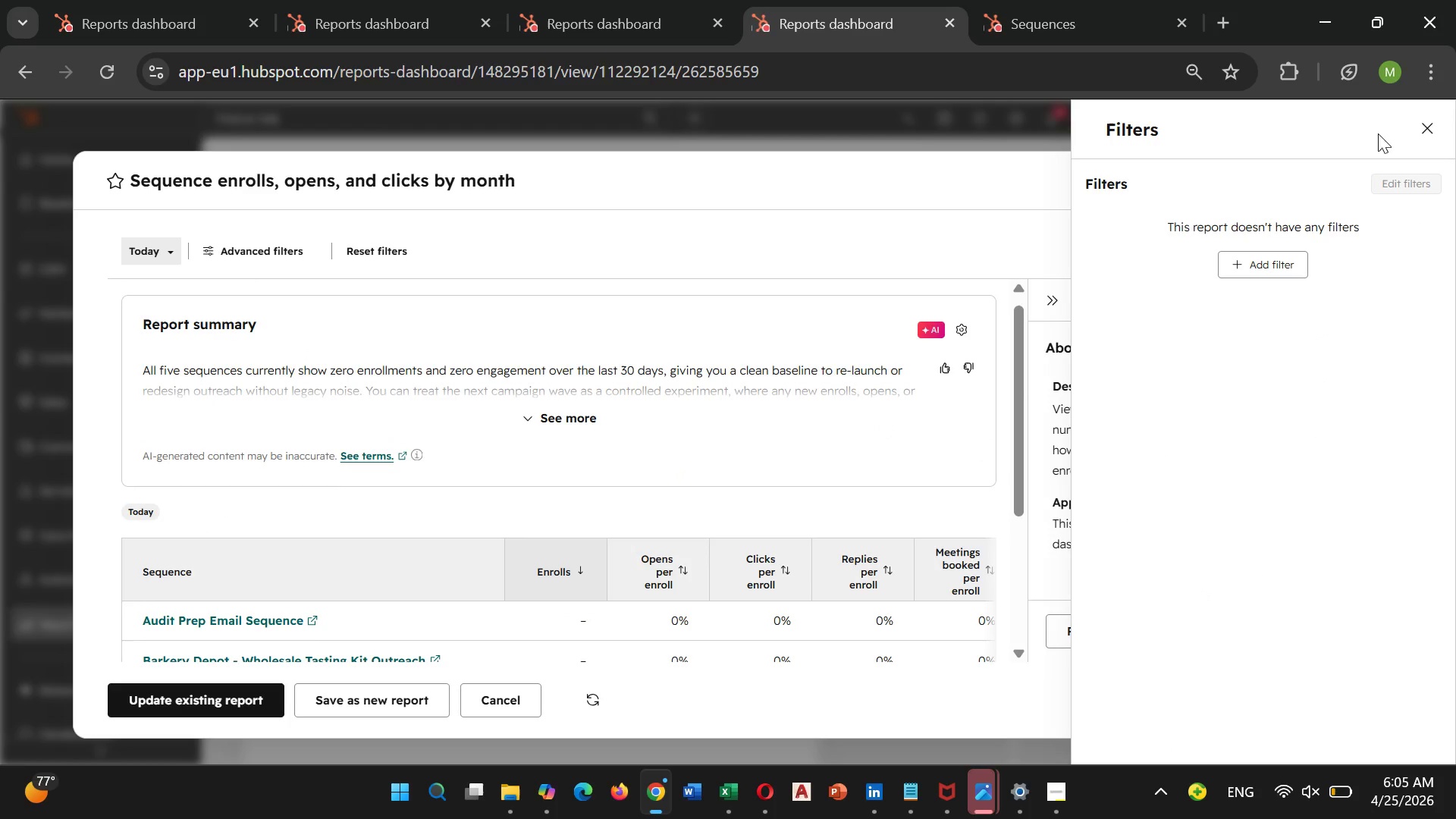 
left_click([1436, 133])
 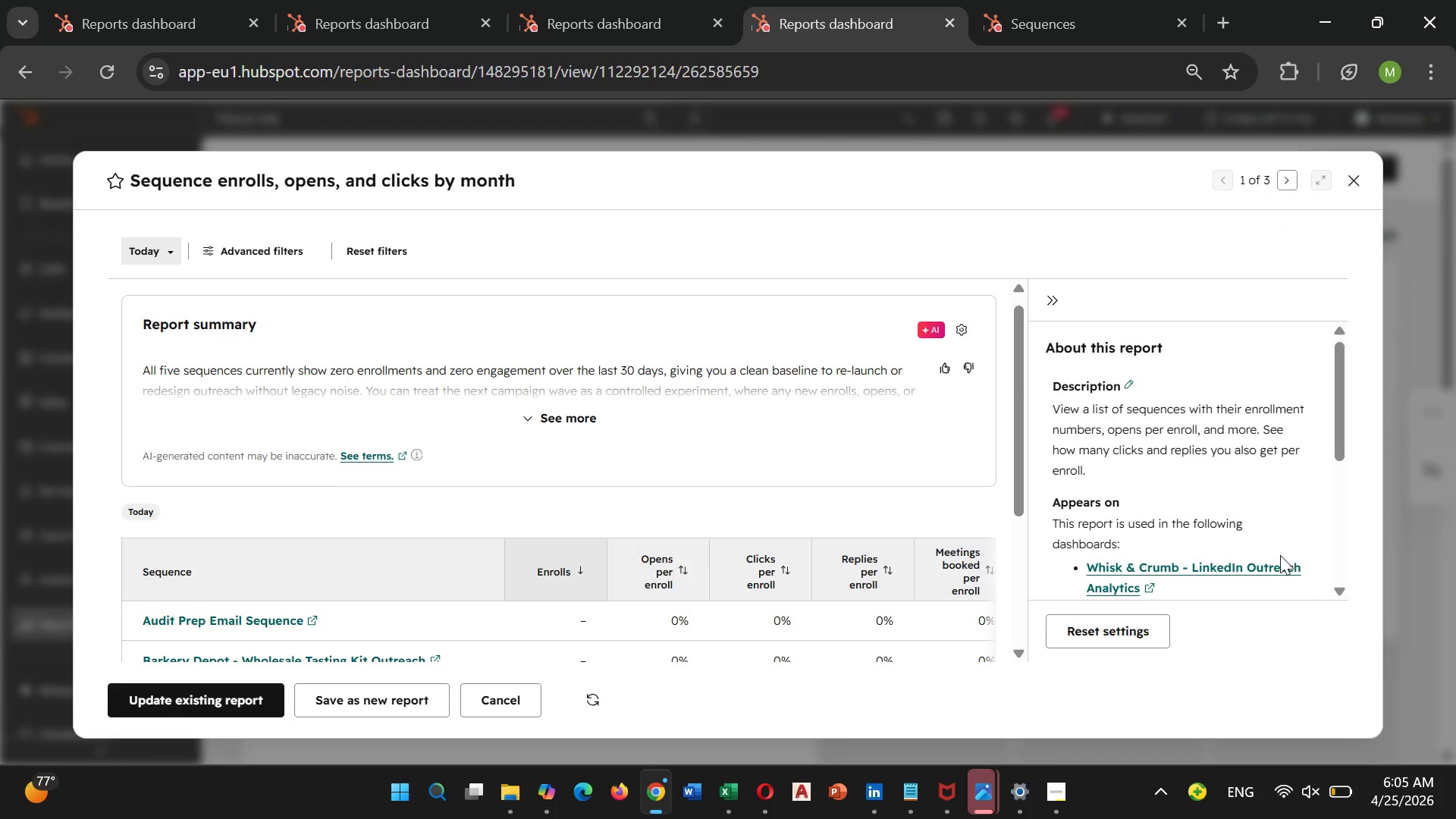 
scroll: coordinate [1153, 513], scroll_direction: down, amount: 7.0
 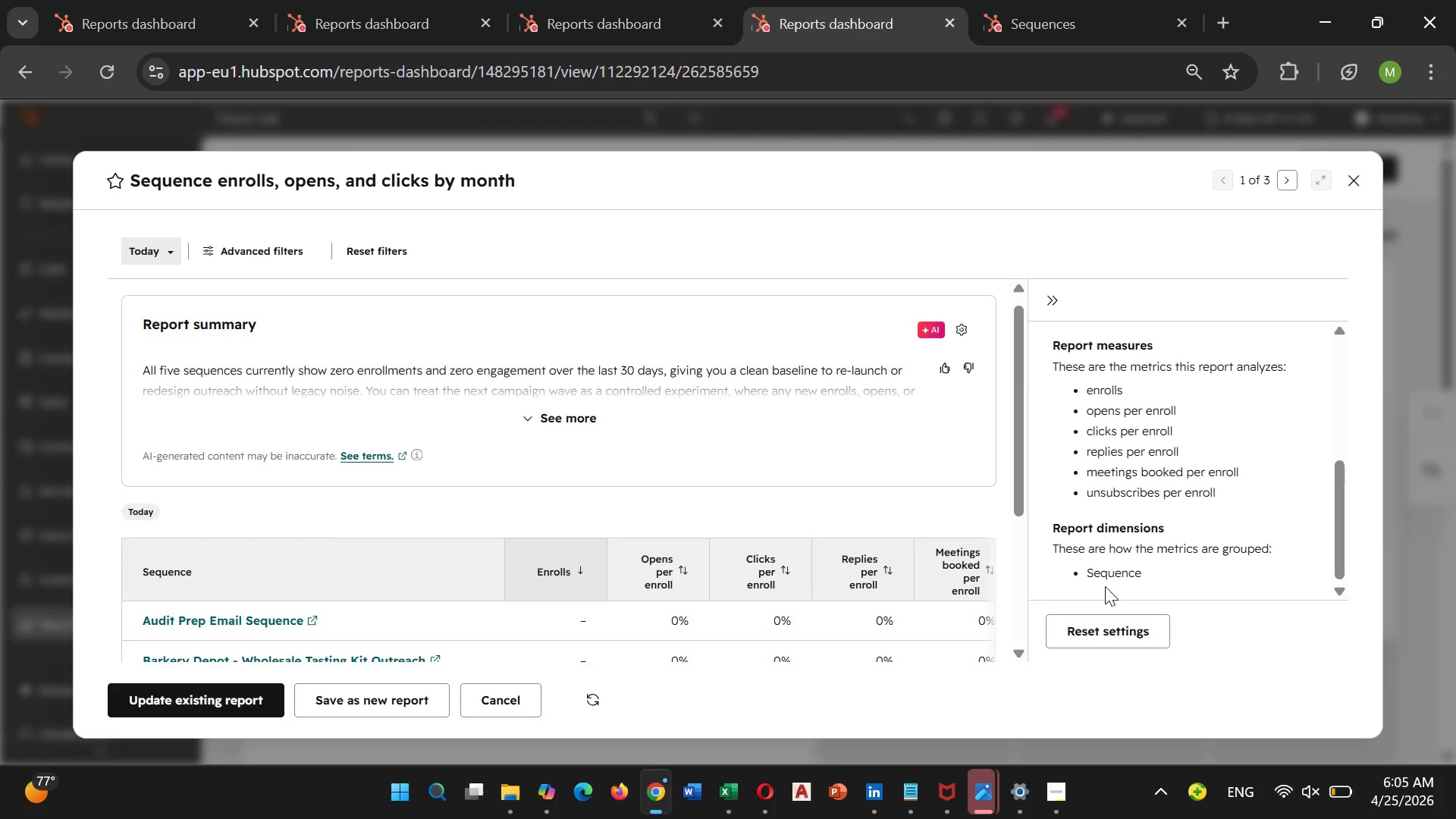 
wait(6.22)
 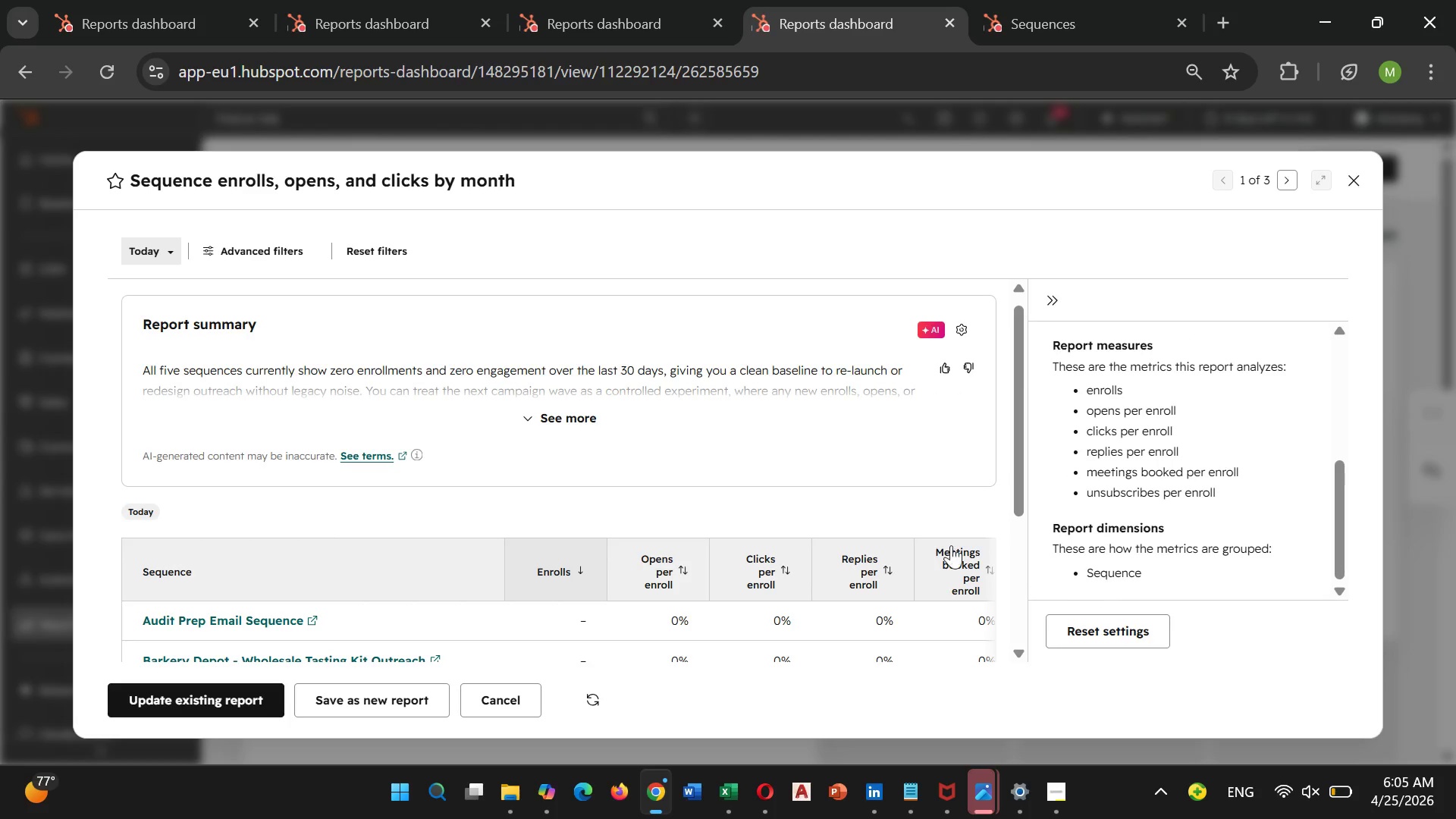 
scroll: coordinate [742, 585], scroll_direction: down, amount: 2.0
 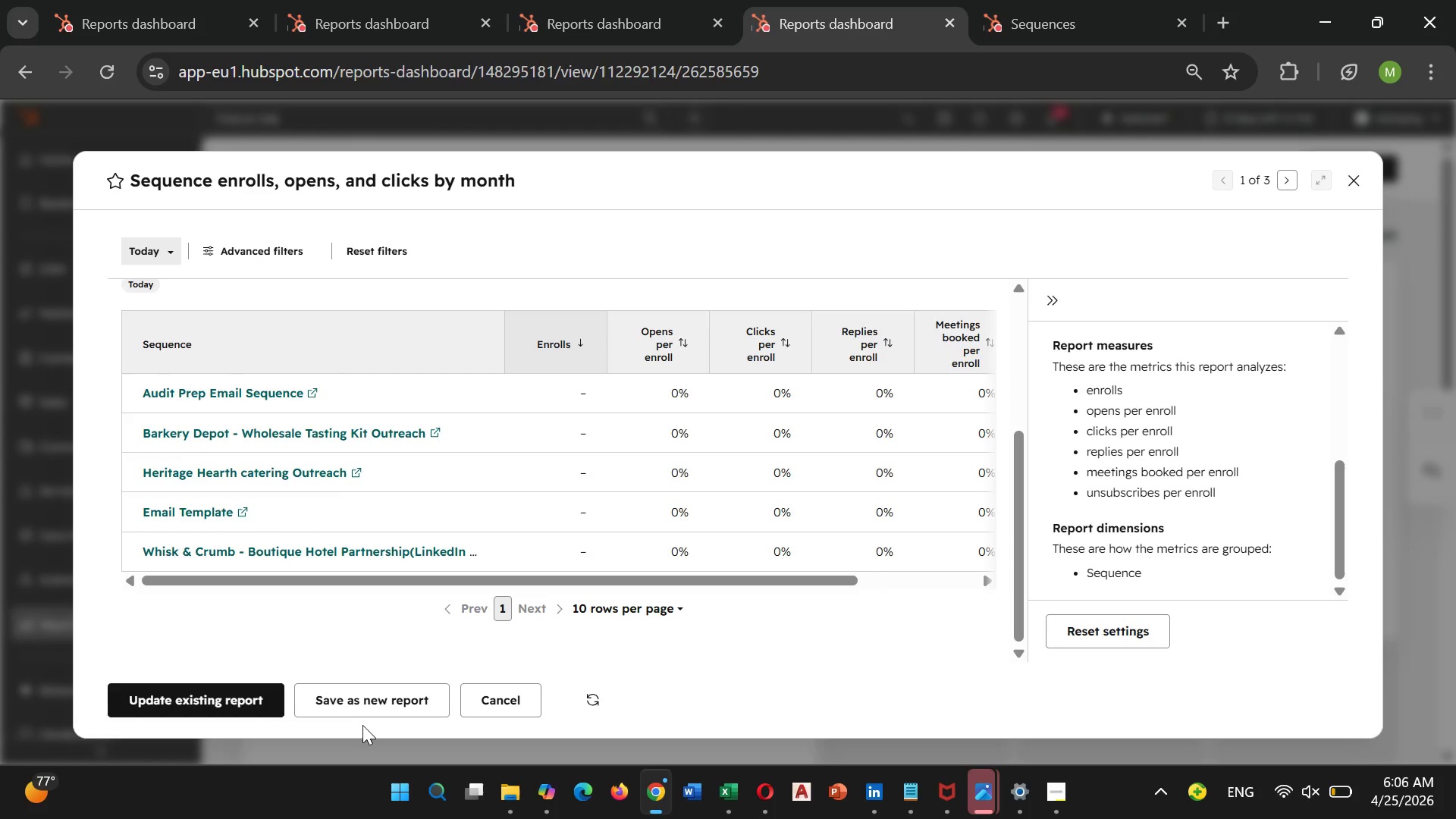 
wait(22.06)
 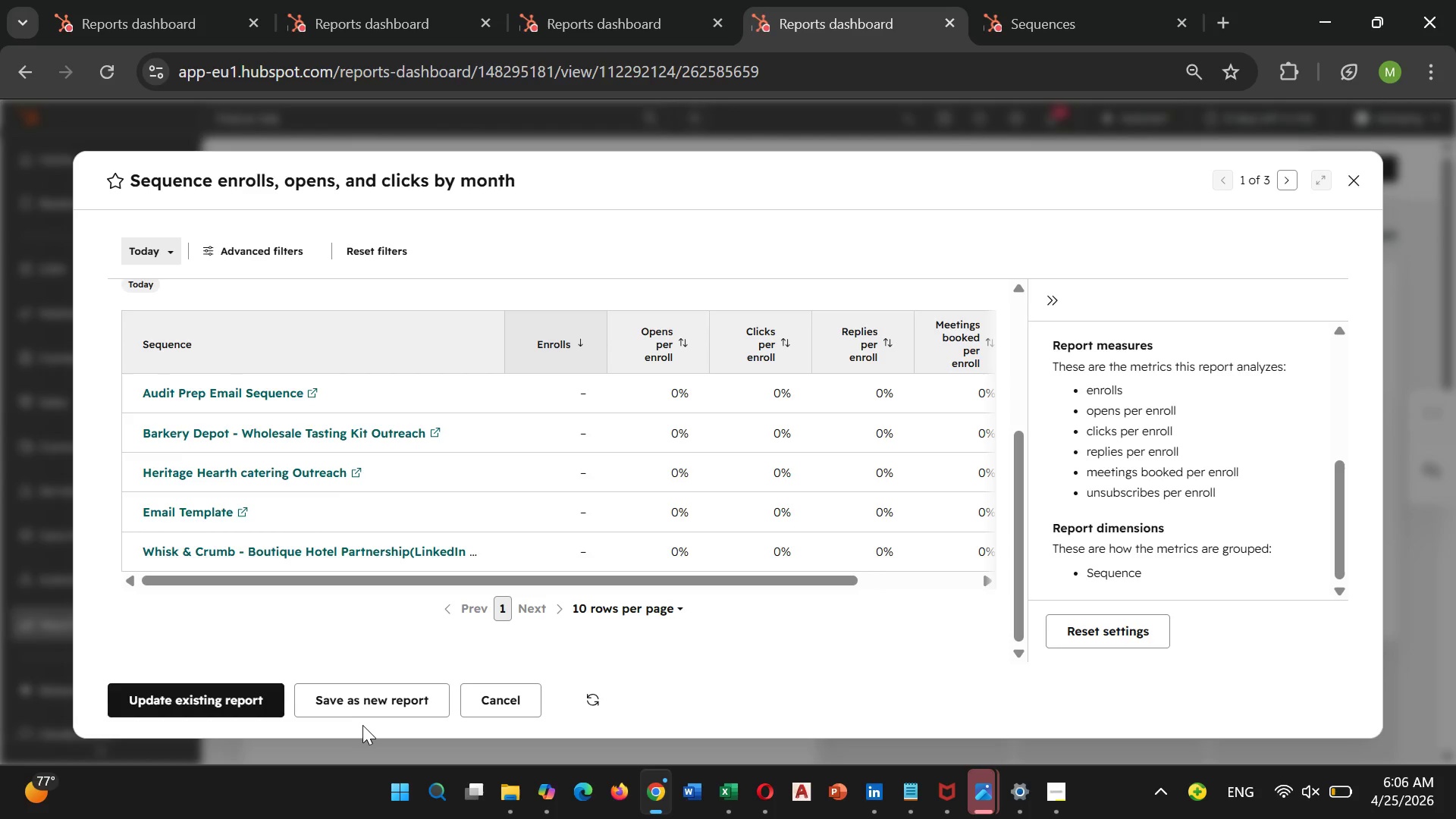 
left_click([218, 690])
 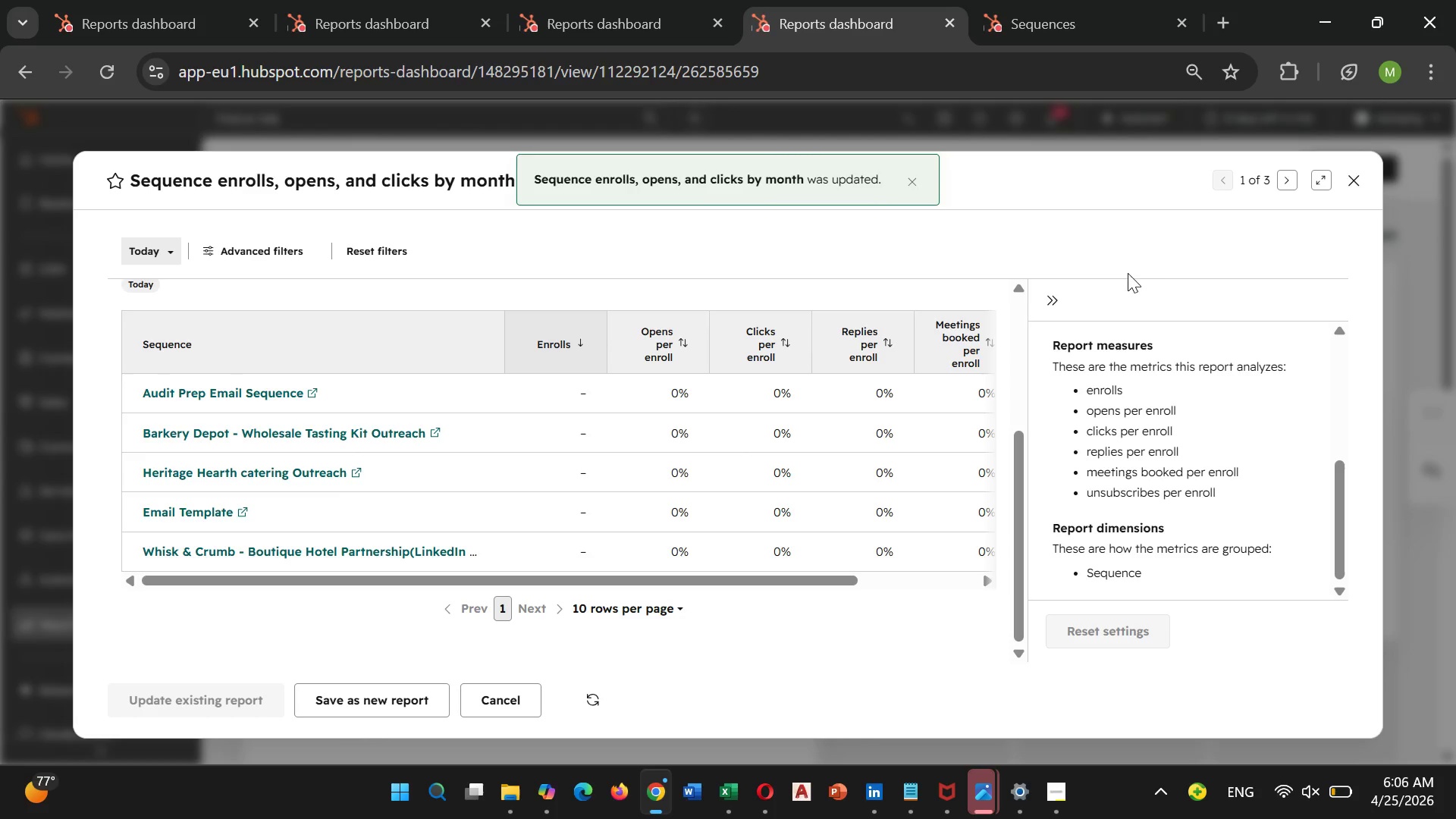 
wait(5.59)
 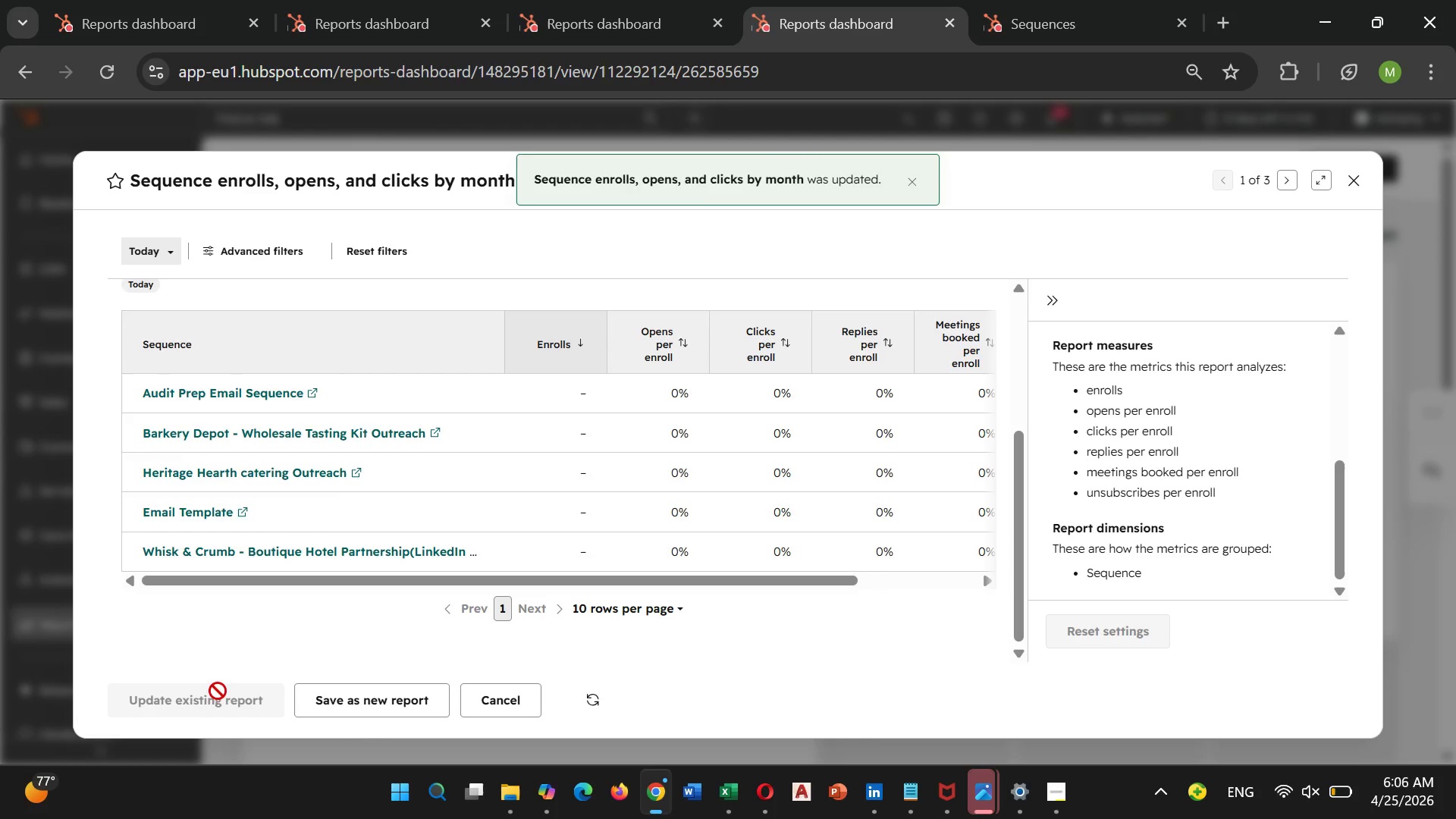 
left_click([1348, 176])
 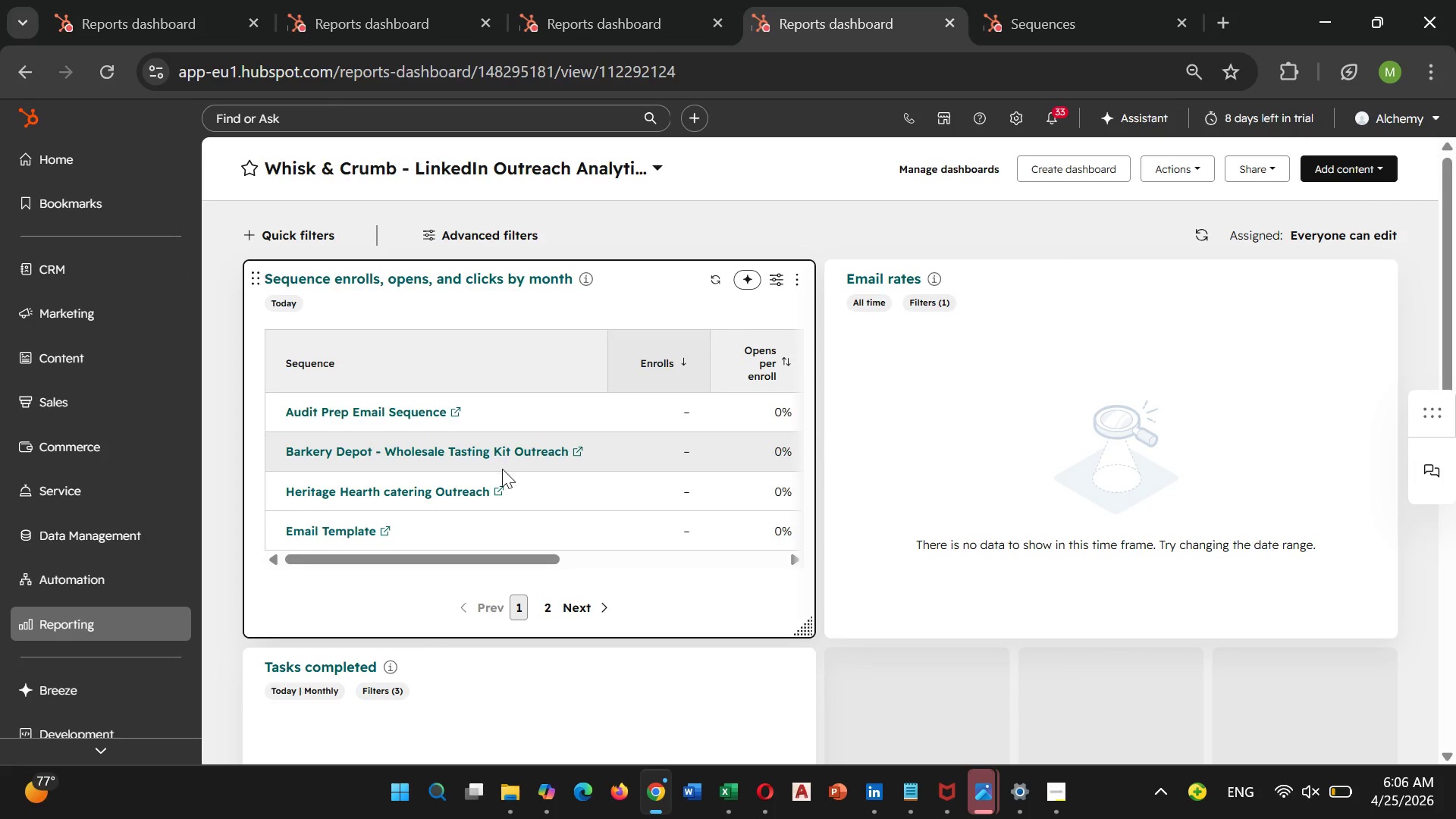 
scroll: coordinate [502, 469], scroll_direction: down, amount: 2.0
 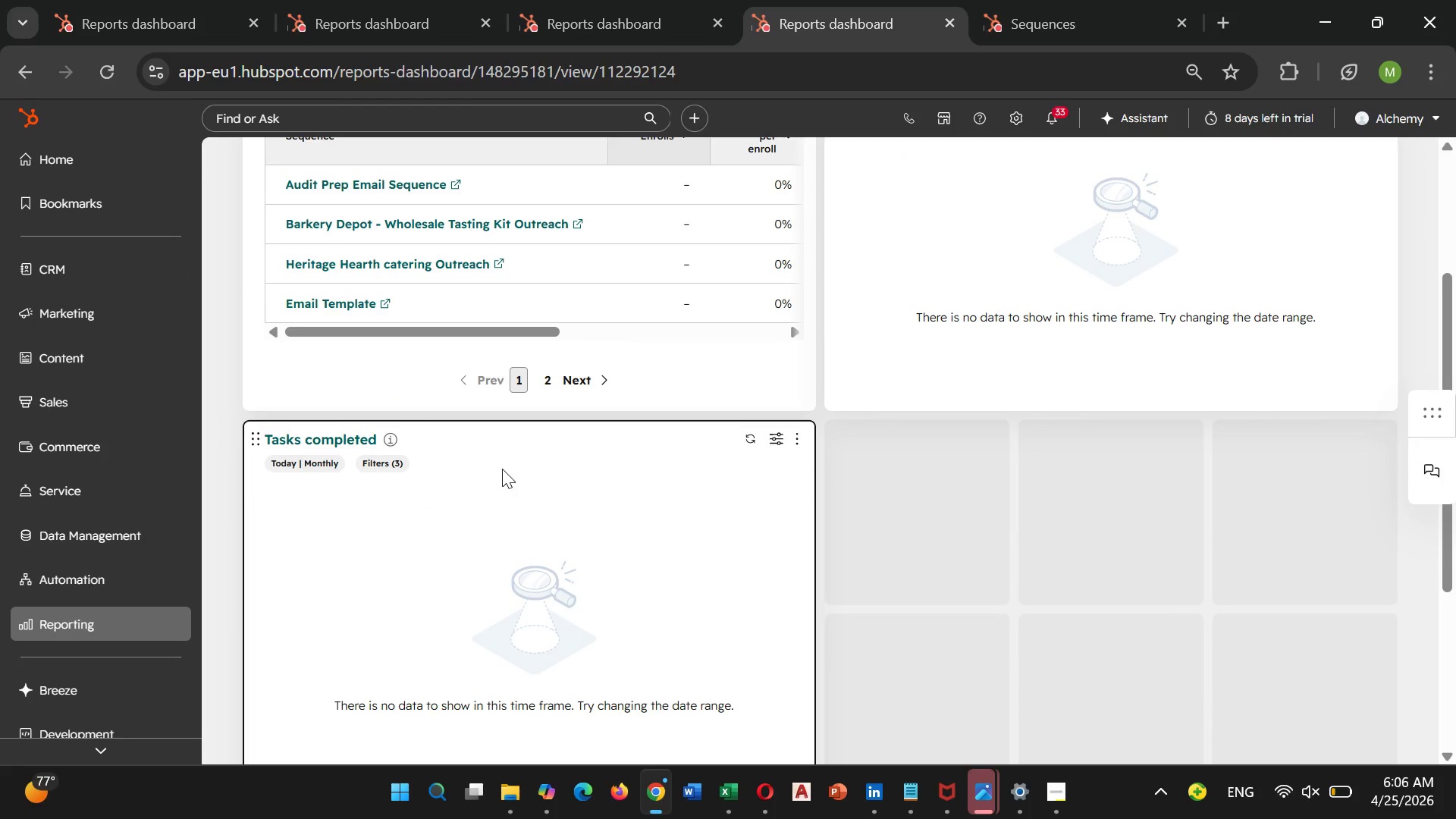 
scroll: coordinate [502, 469], scroll_direction: up, amount: 3.0
 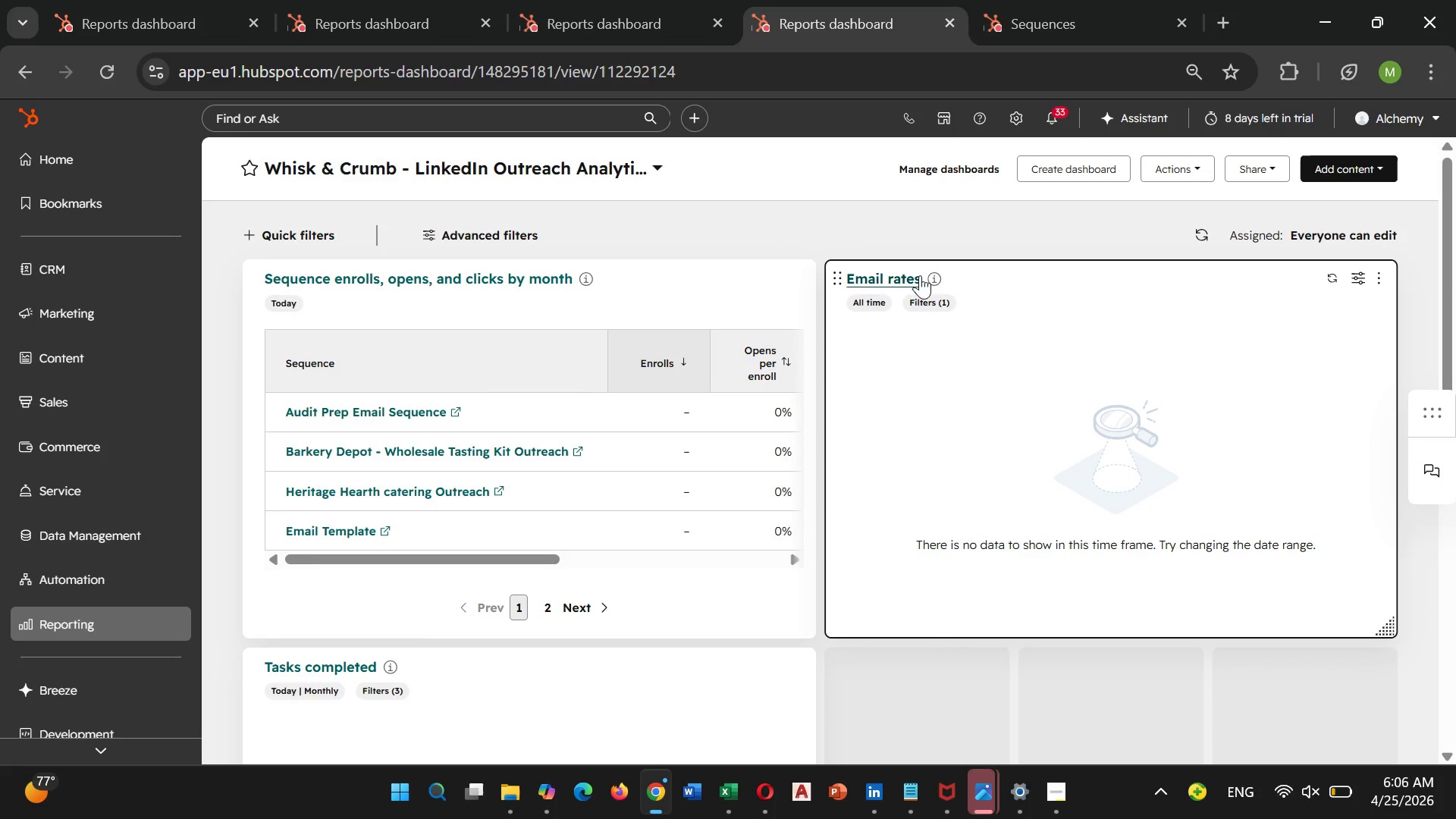 
left_click([898, 286])
 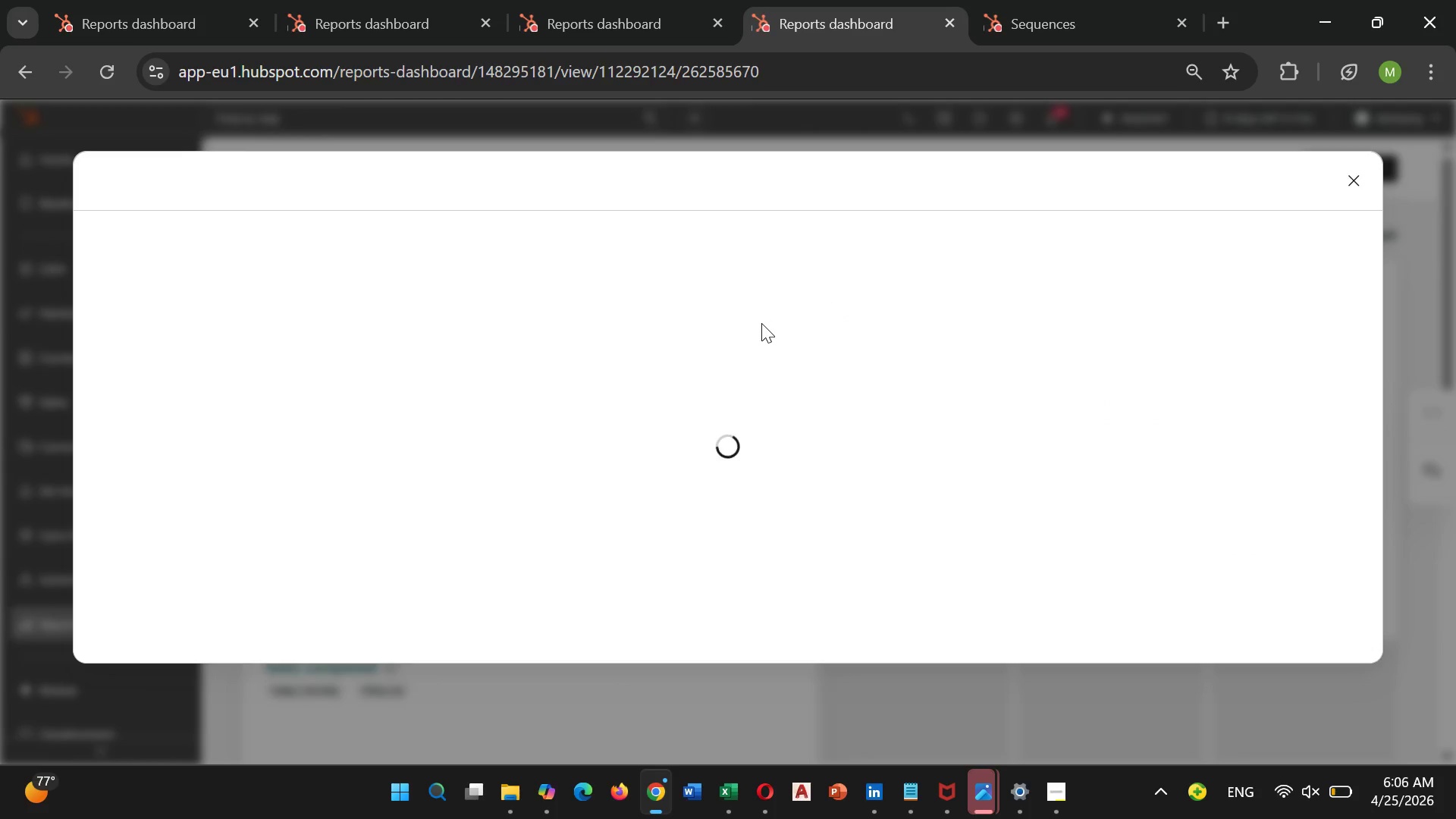 
mouse_move([658, 398])
 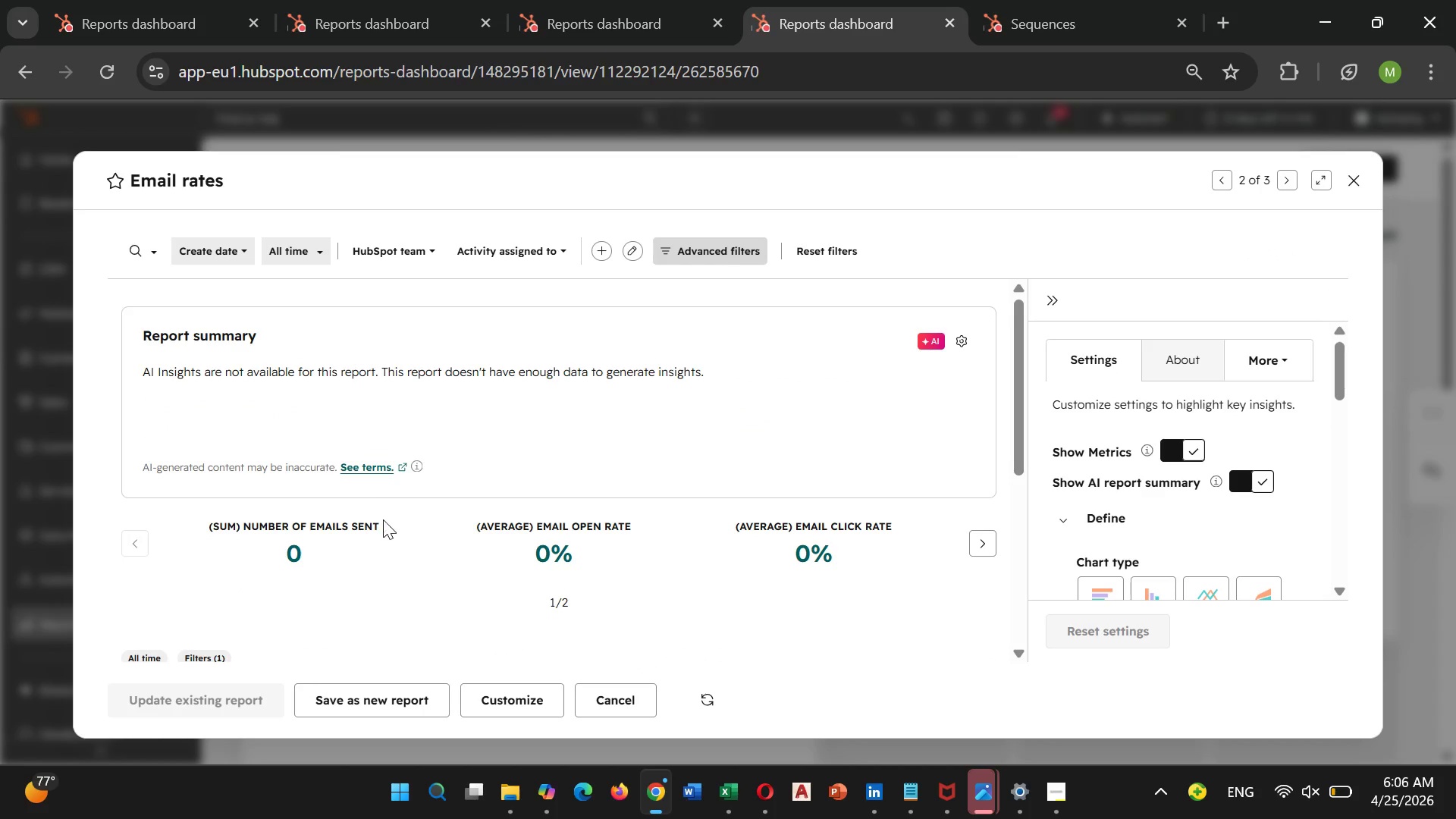 
scroll: coordinate [381, 525], scroll_direction: up, amount: 2.0
 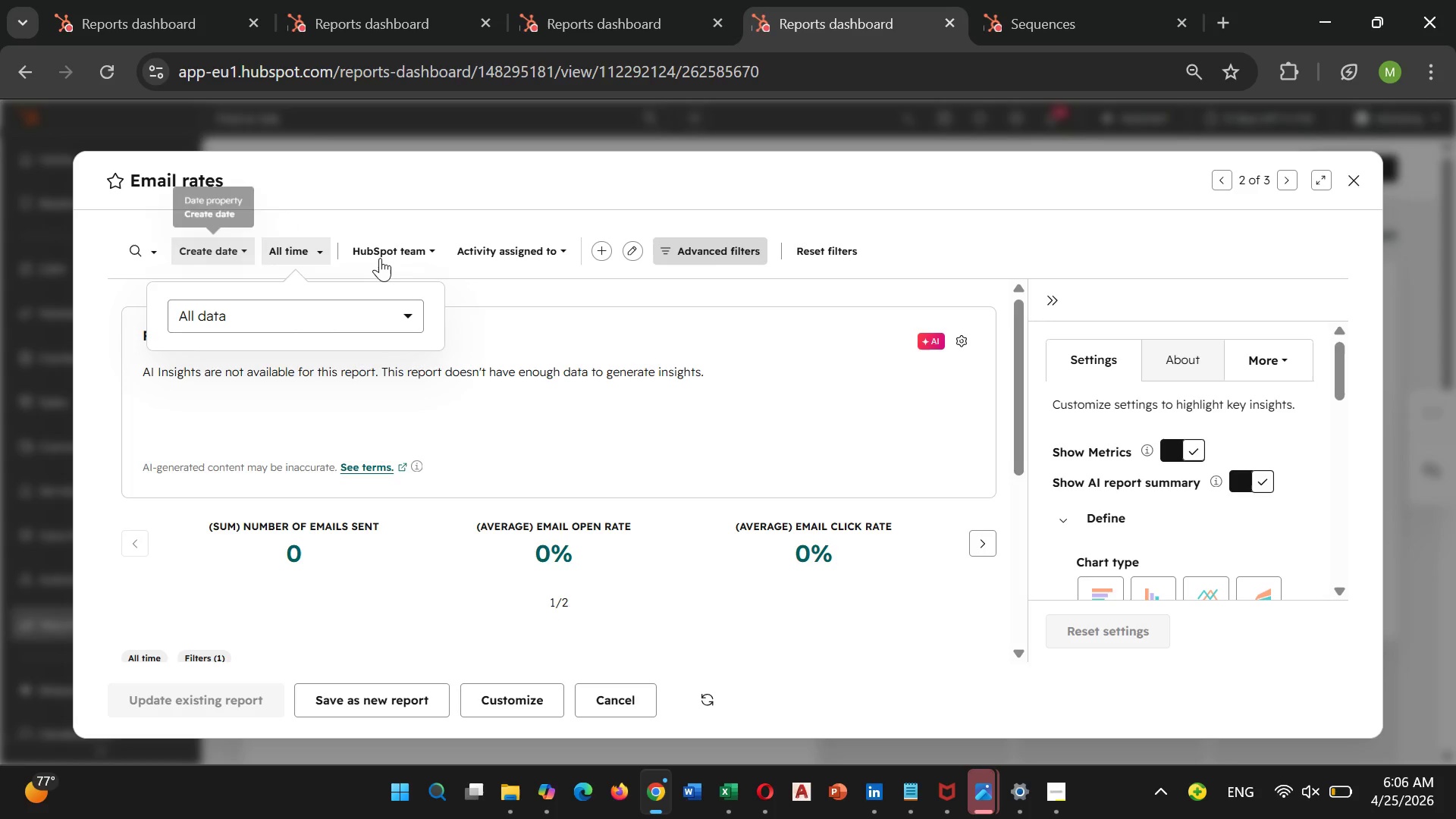 
left_click([579, 304])
 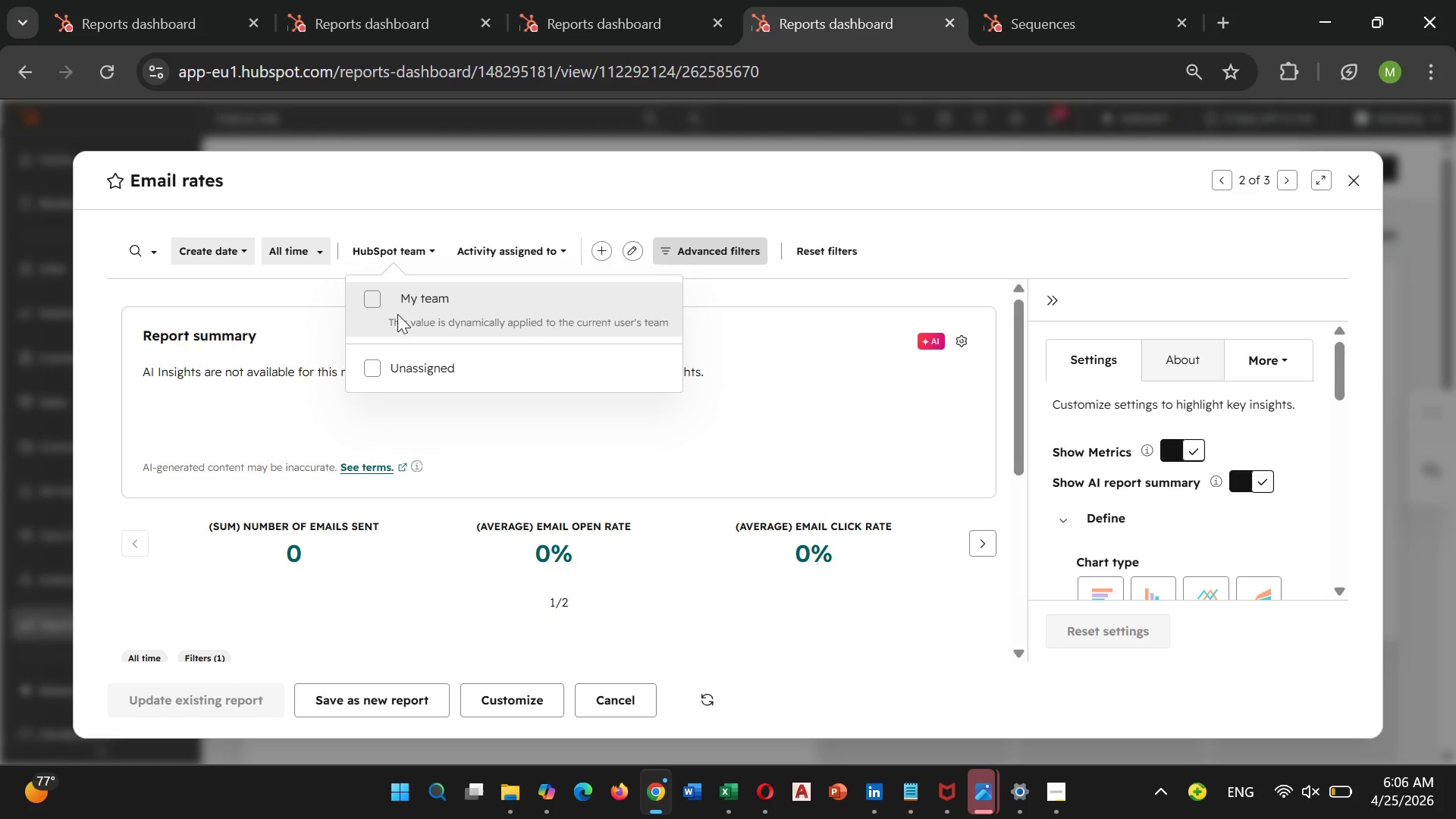 
left_click([334, 317])
 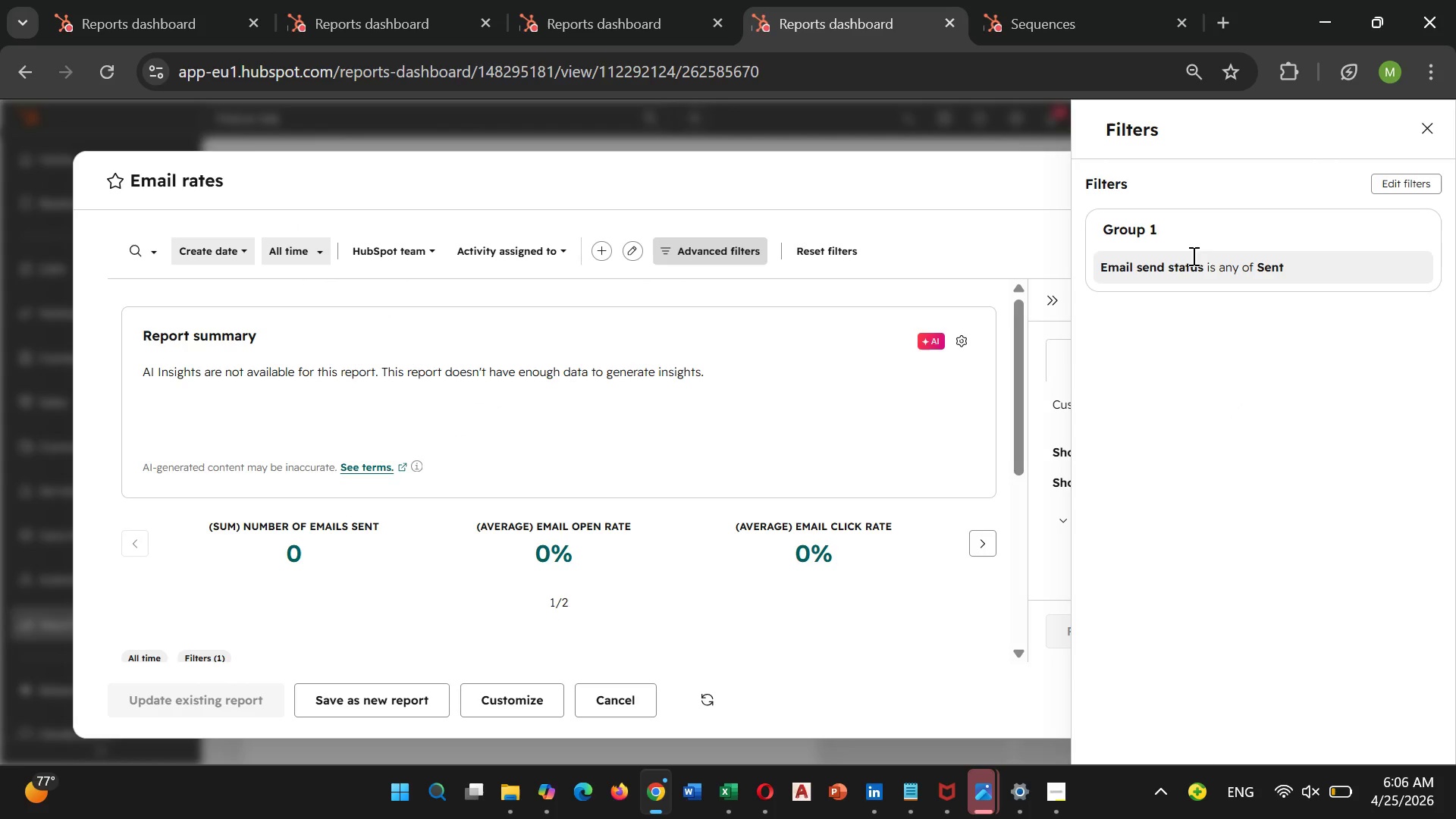 
wait(5.11)
 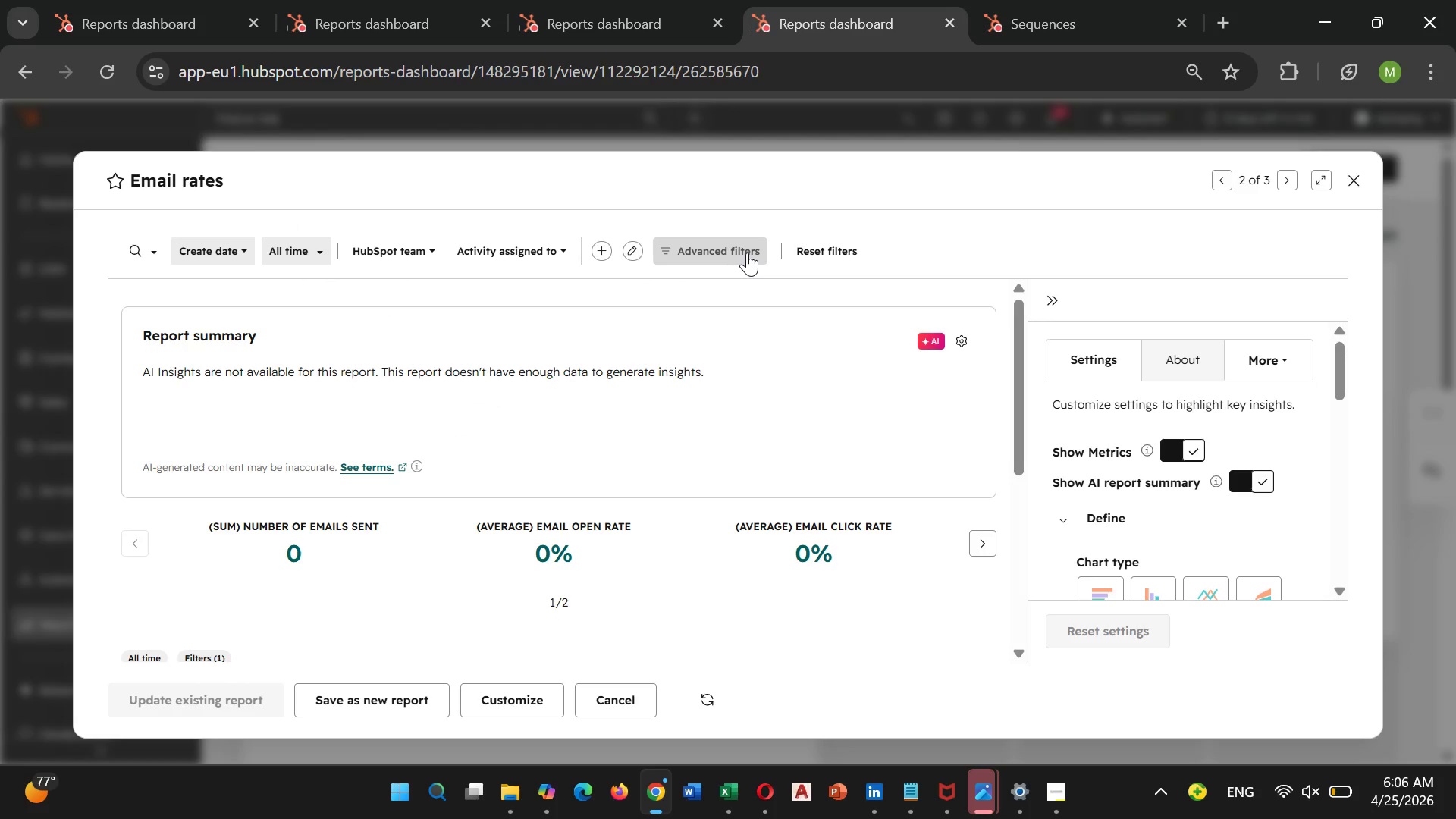 
left_click([1402, 178])
 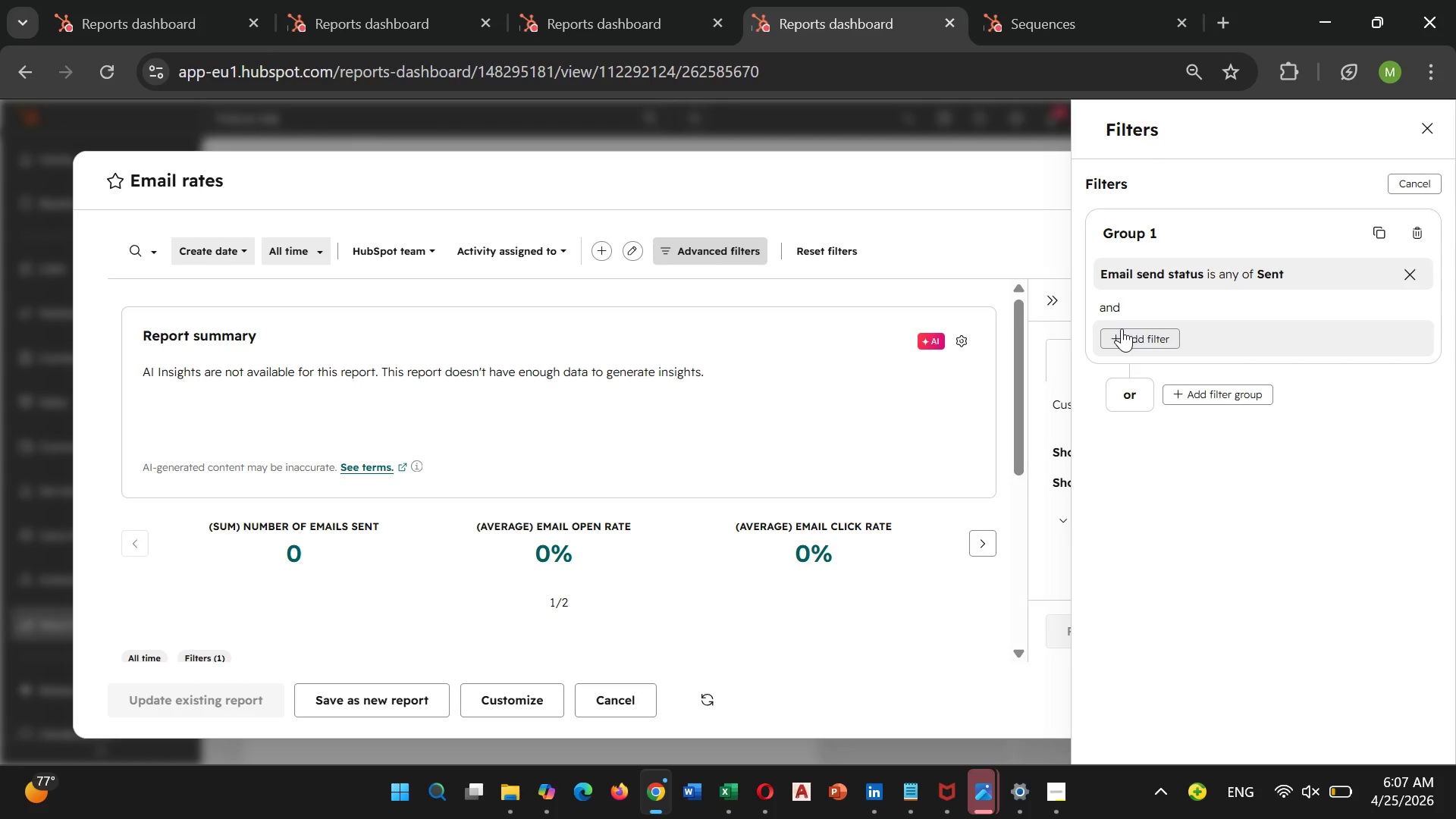 
left_click([1122, 333])
 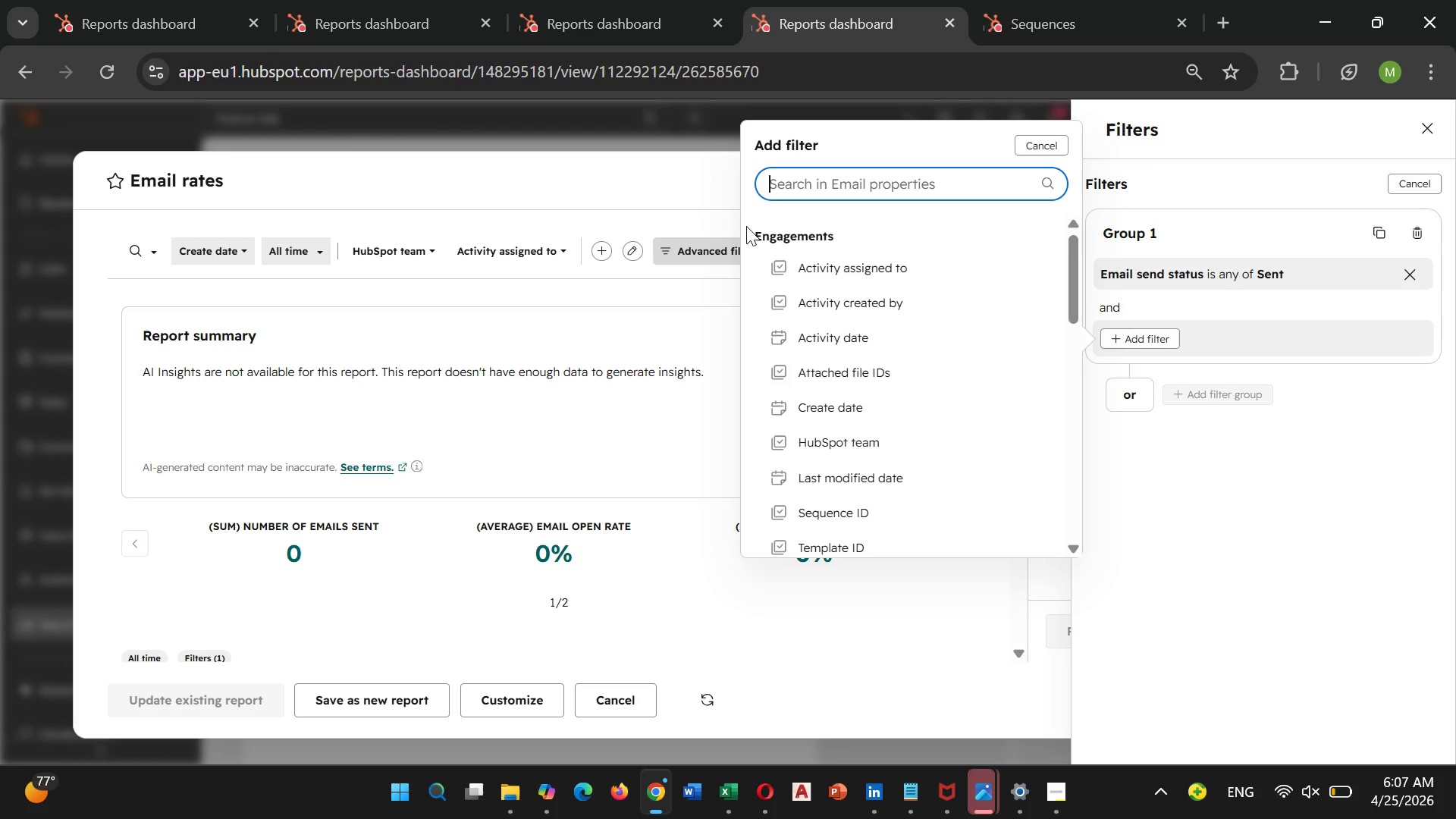 
type(se)
 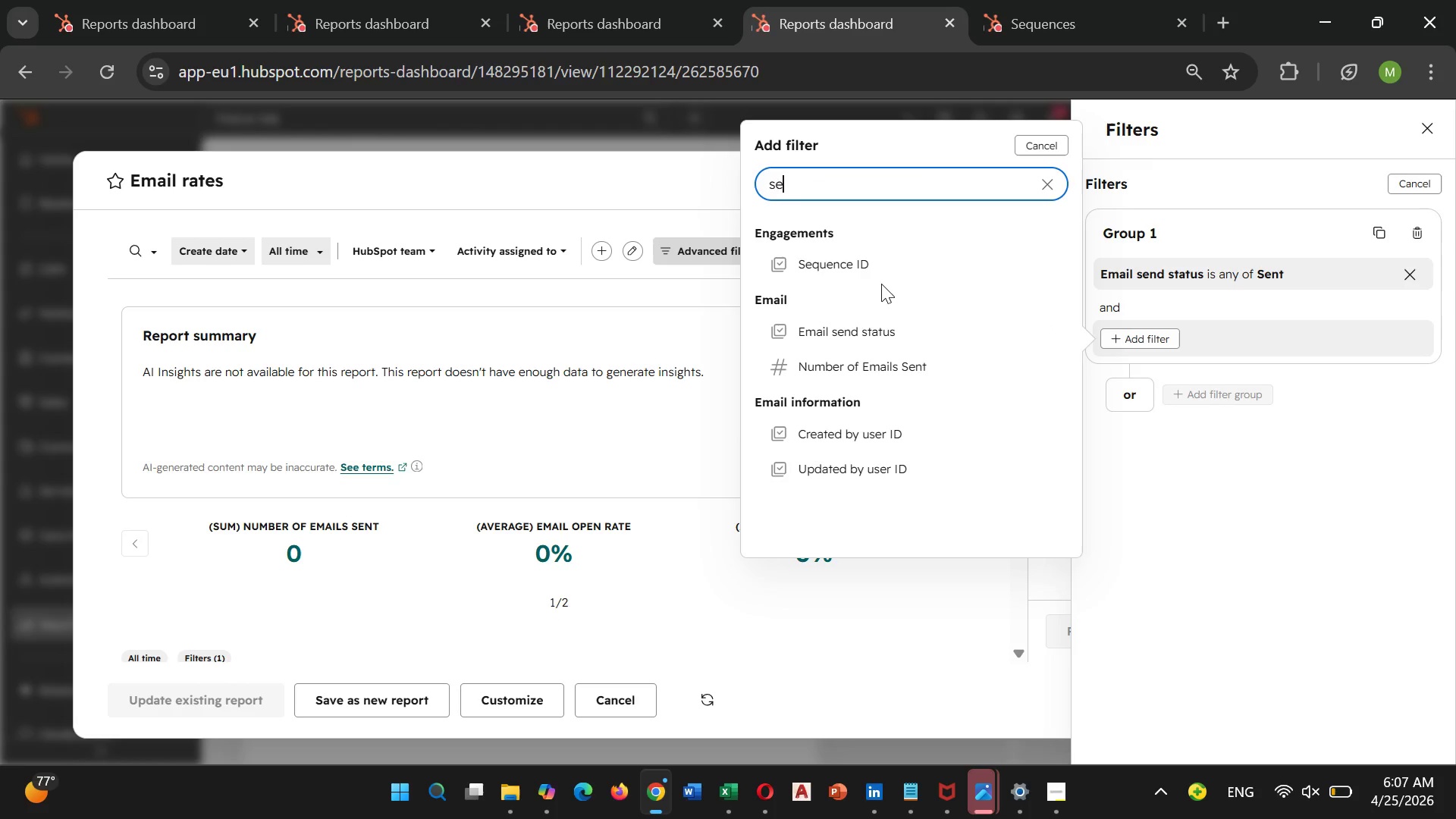 
left_click([872, 259])
 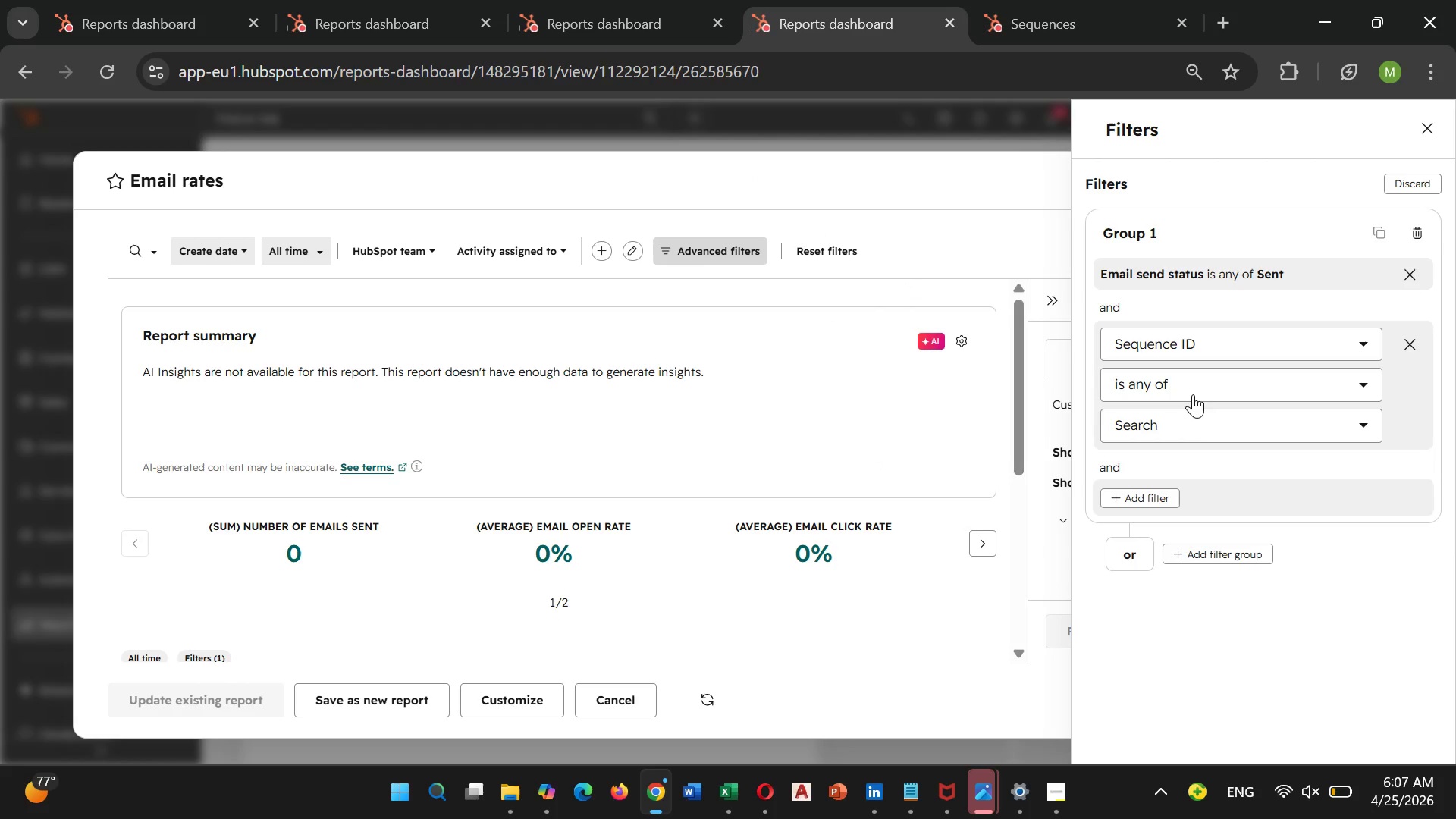 
left_click([1193, 414])
 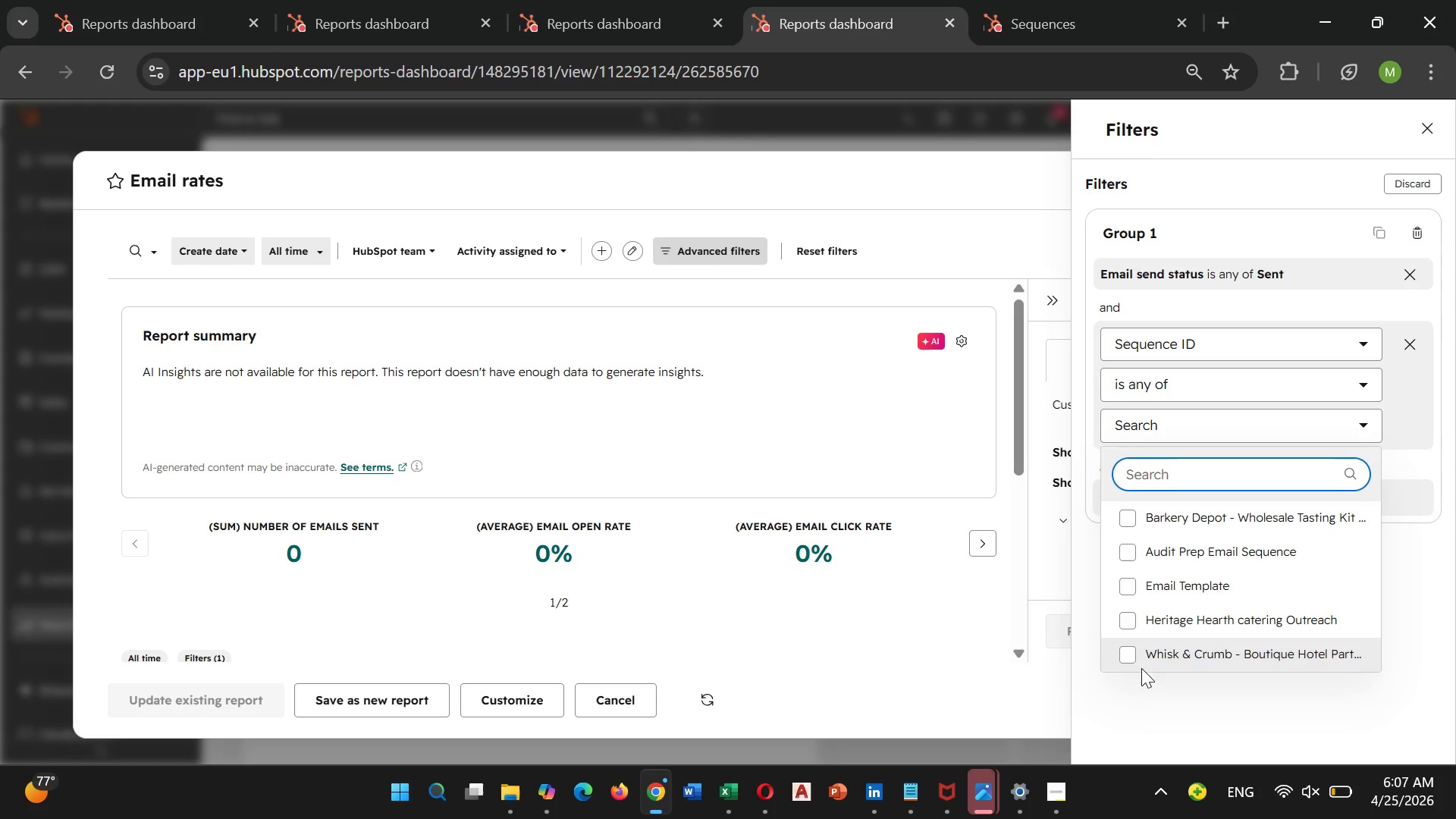 
left_click([1128, 657])
 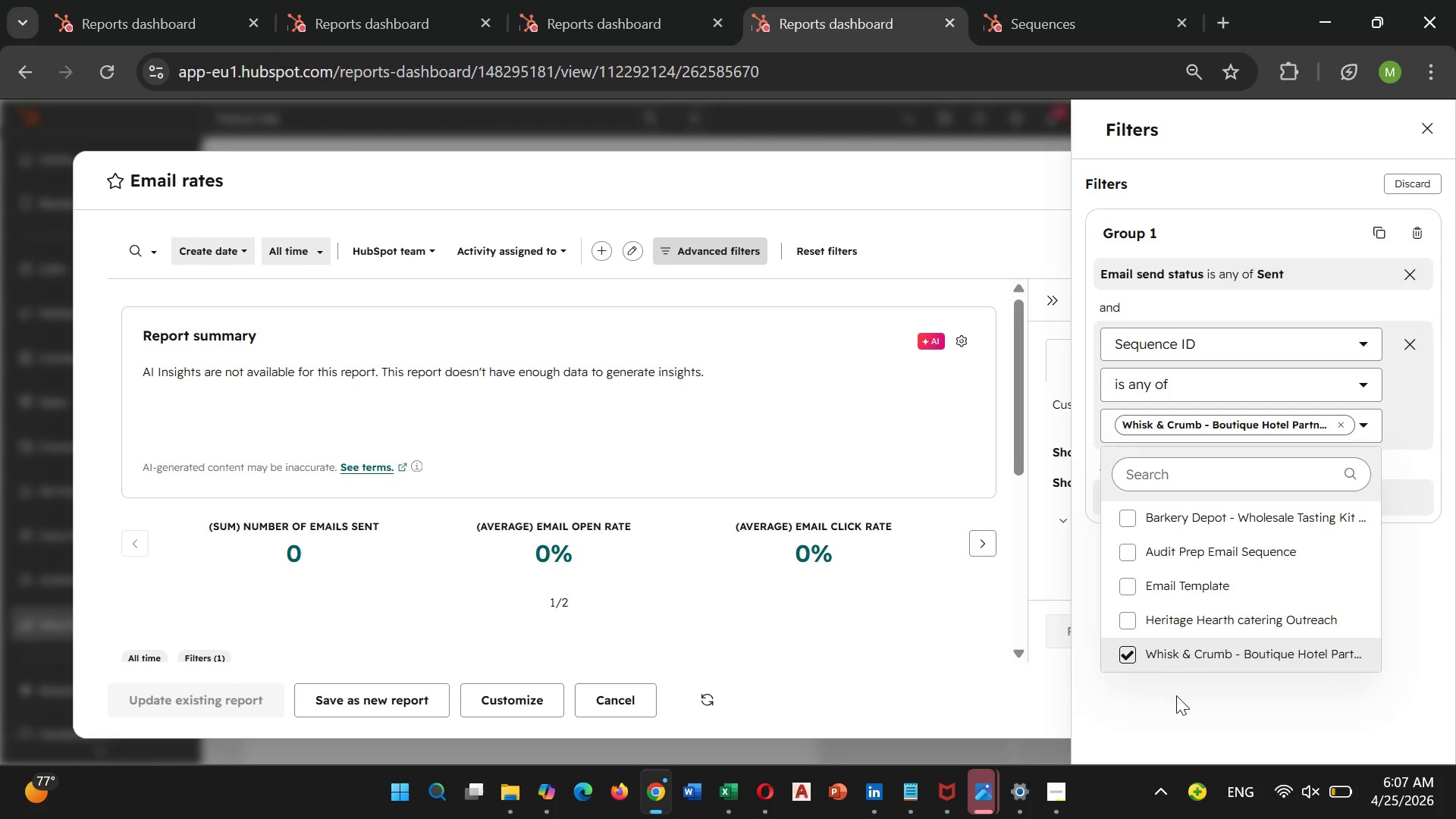 
left_click([1177, 695])
 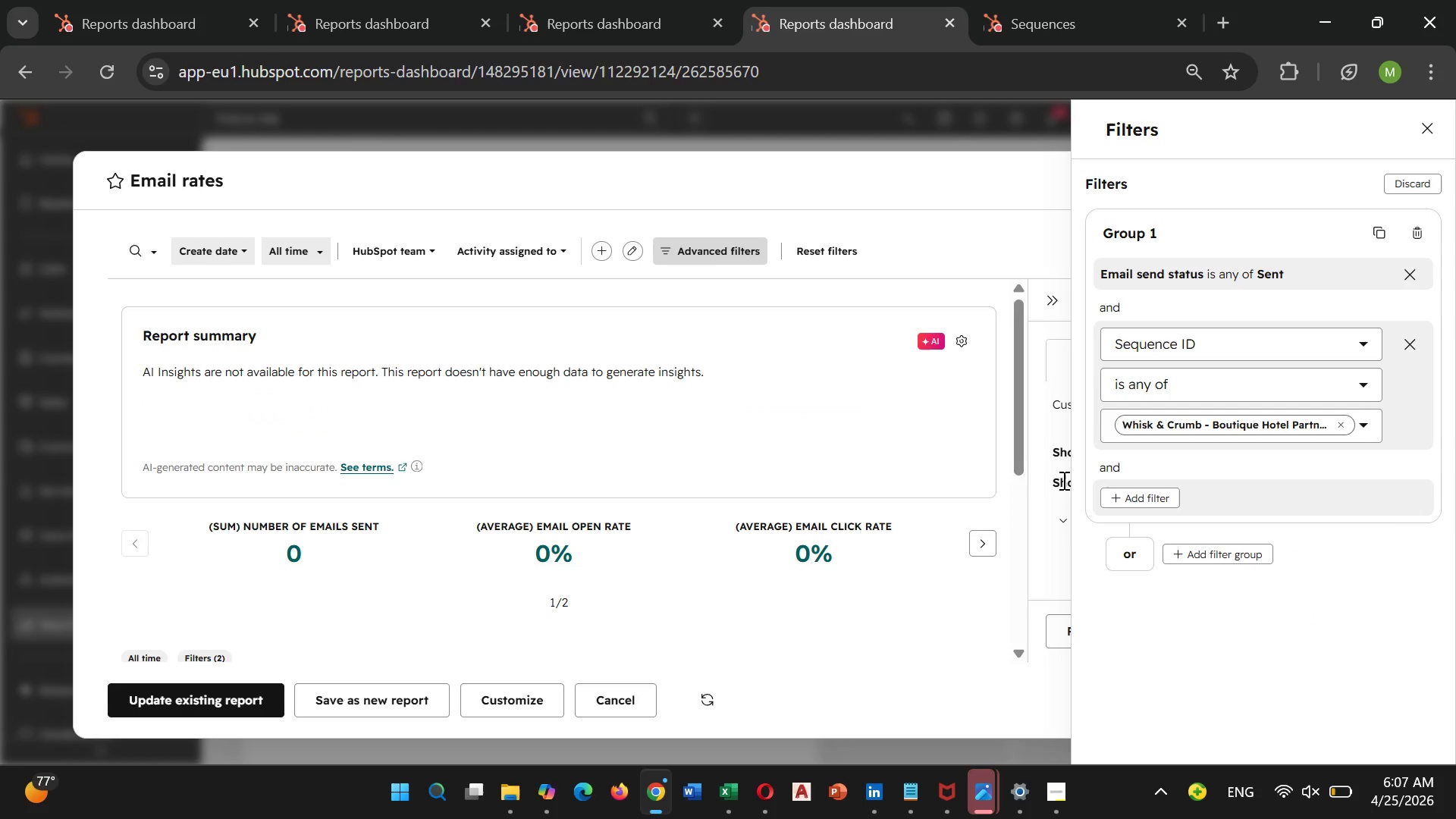 
scroll: coordinate [487, 582], scroll_direction: down, amount: 2.0
 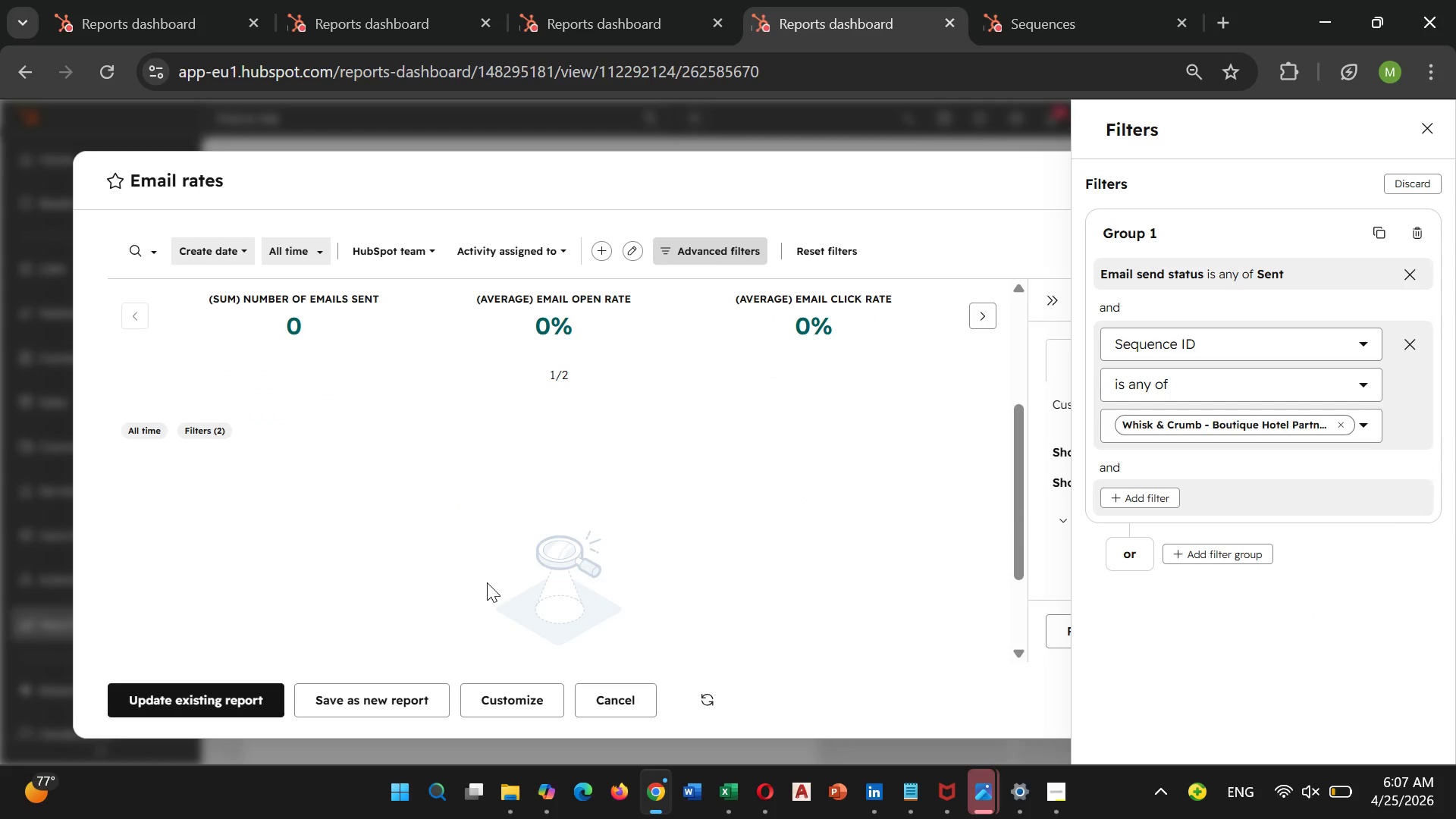 
scroll: coordinate [487, 582], scroll_direction: up, amount: 2.0
 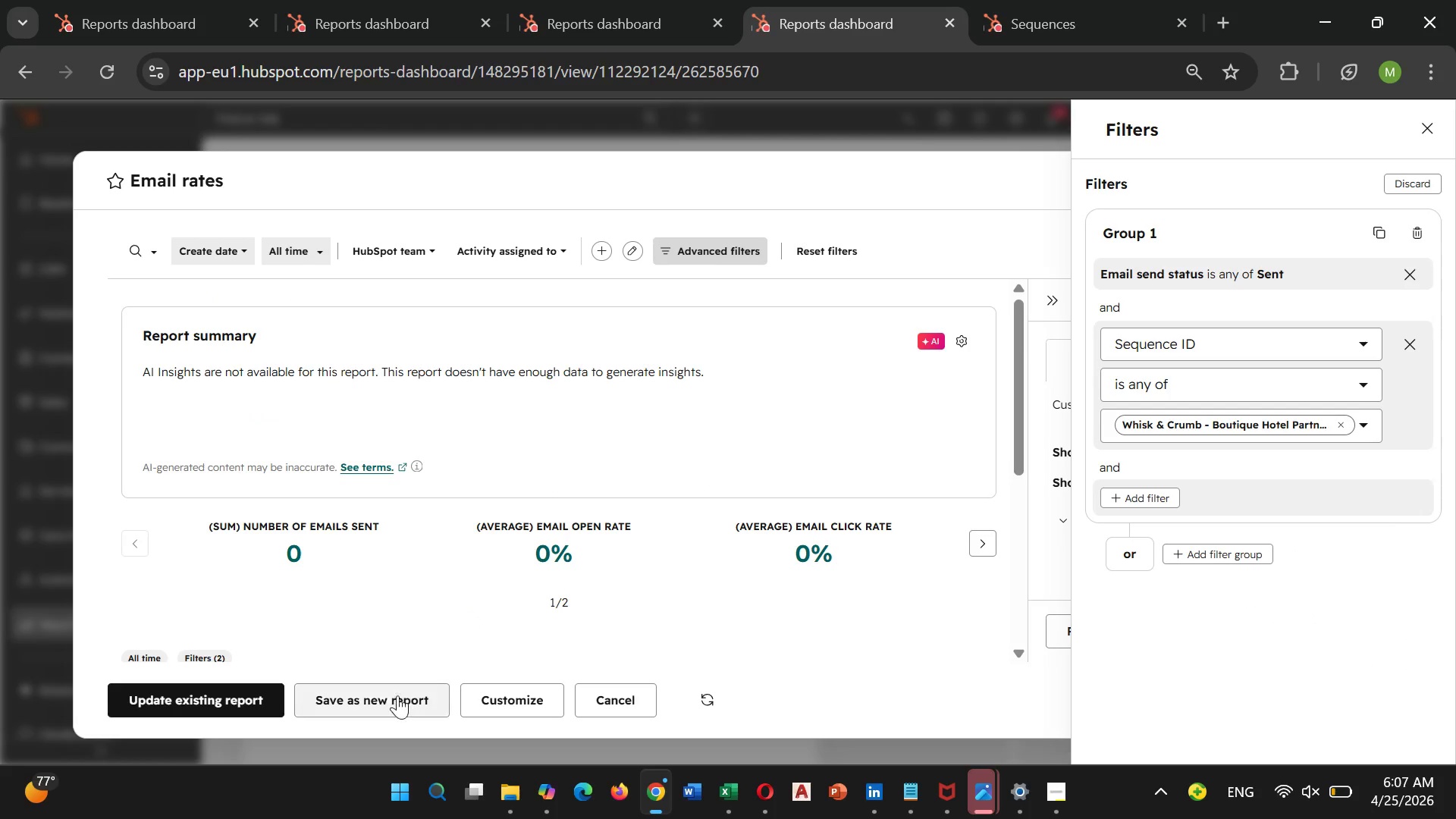 
left_click([394, 700])
 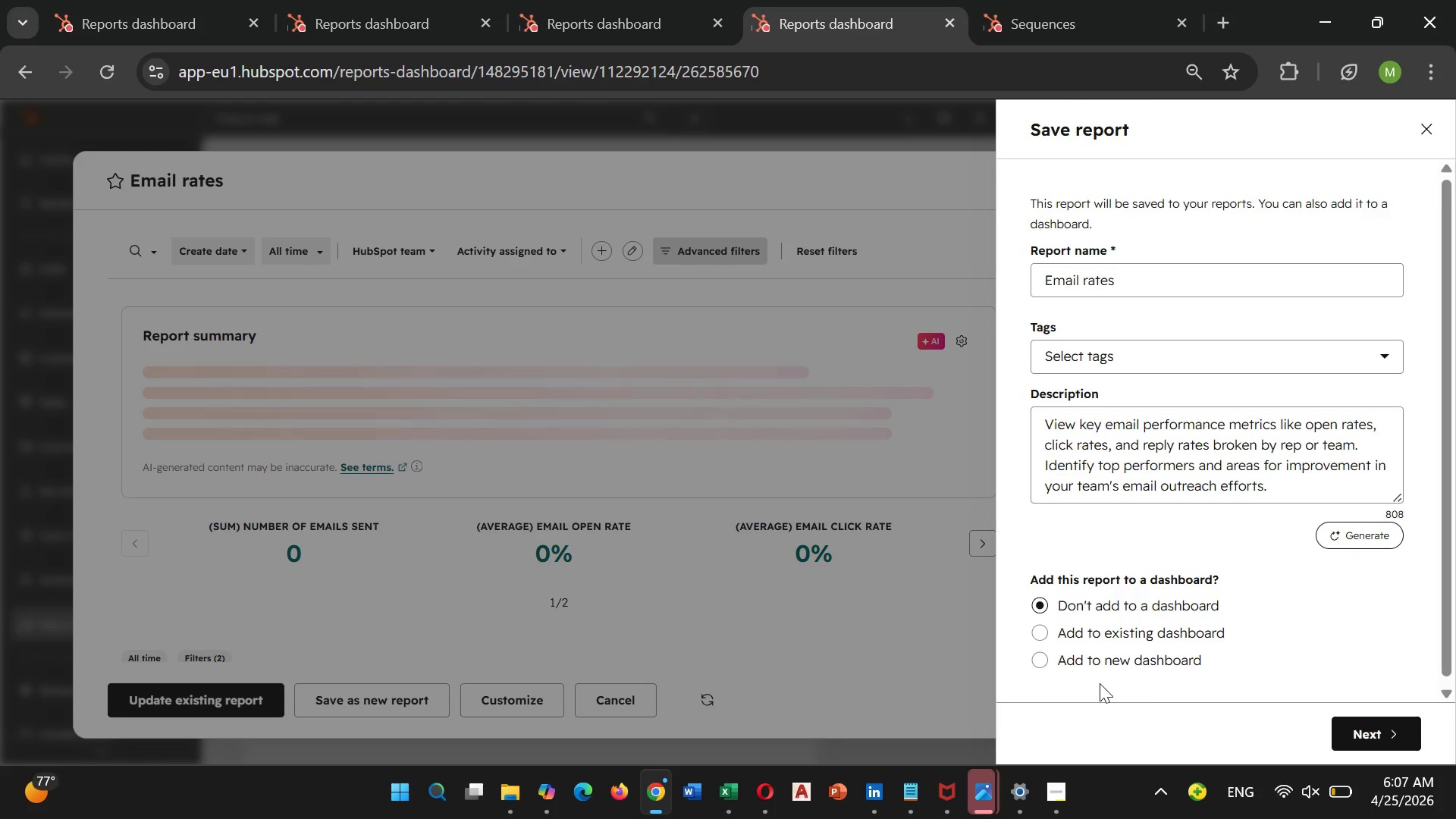 
wait(6.66)
 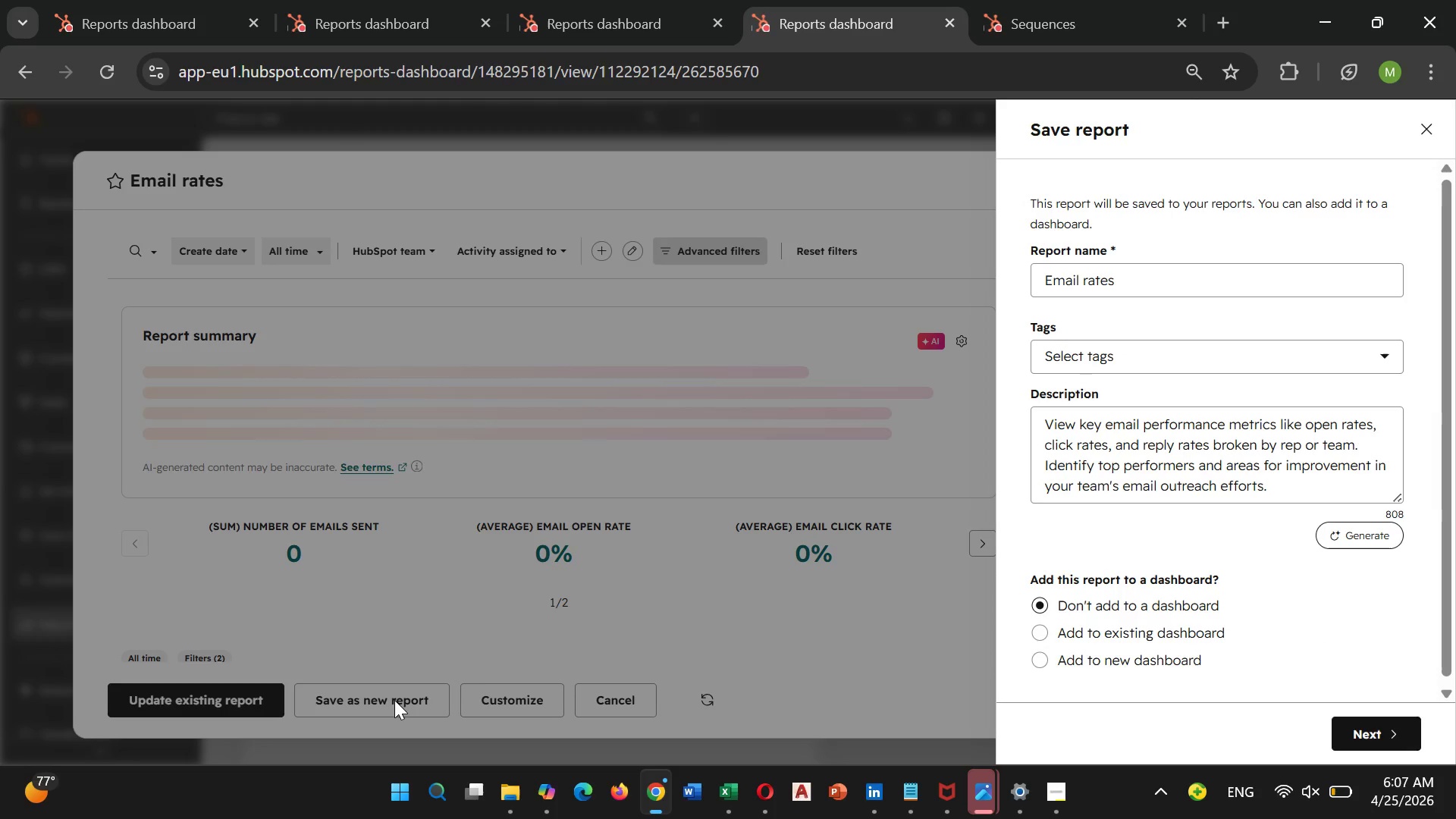 
left_click([1040, 635])
 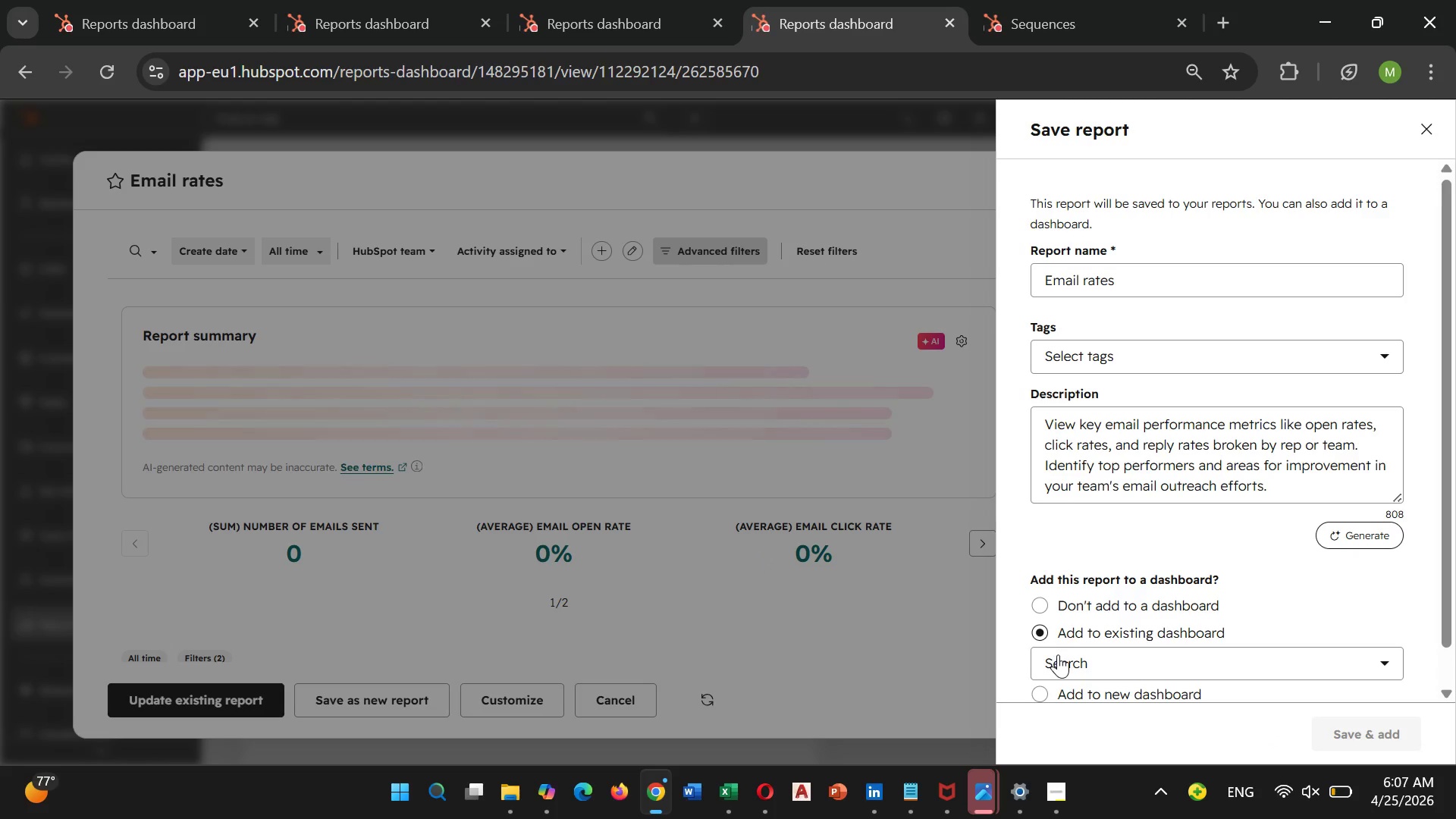 
left_click([1072, 660])
 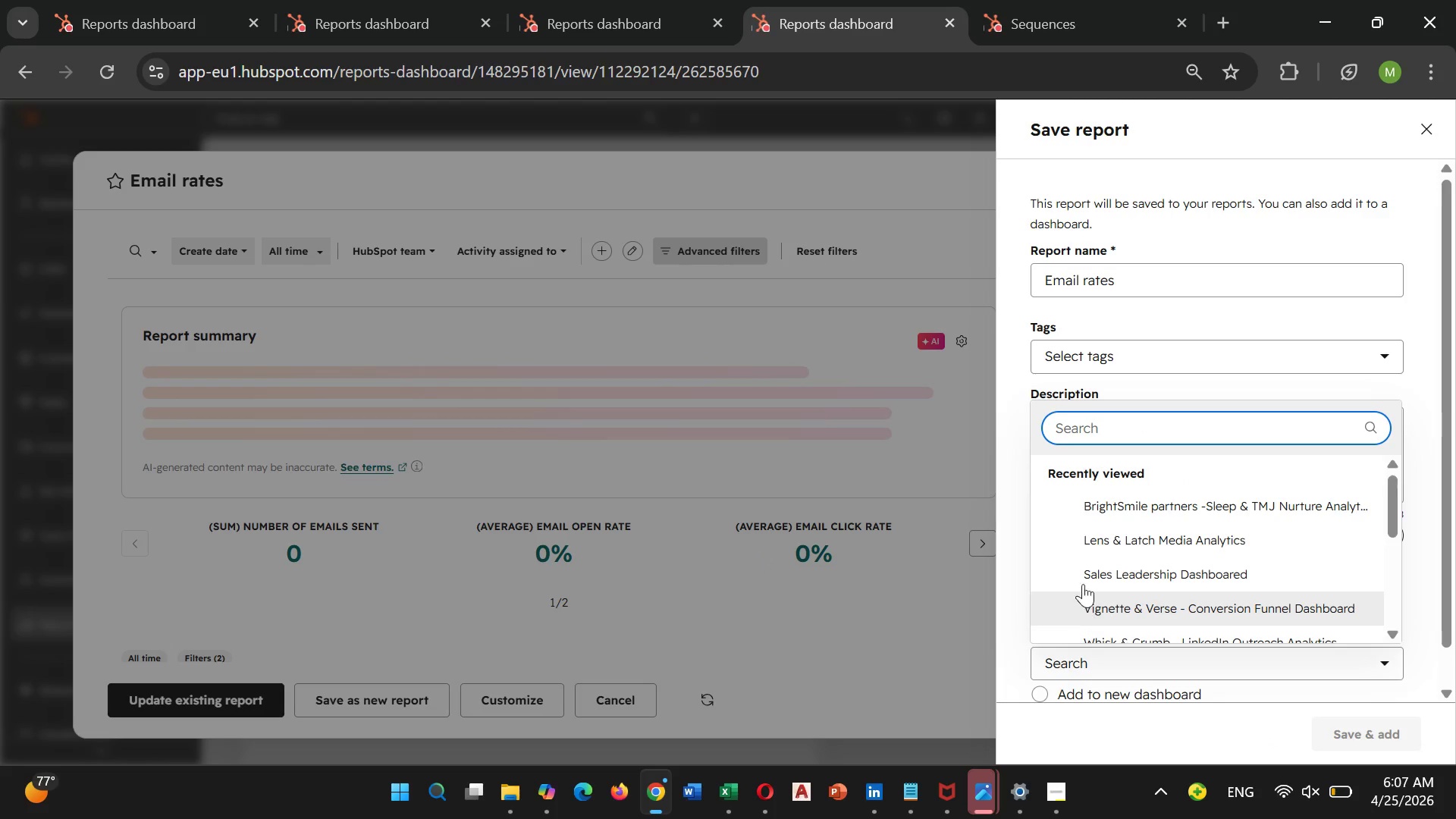 
mouse_move([1094, 541])
 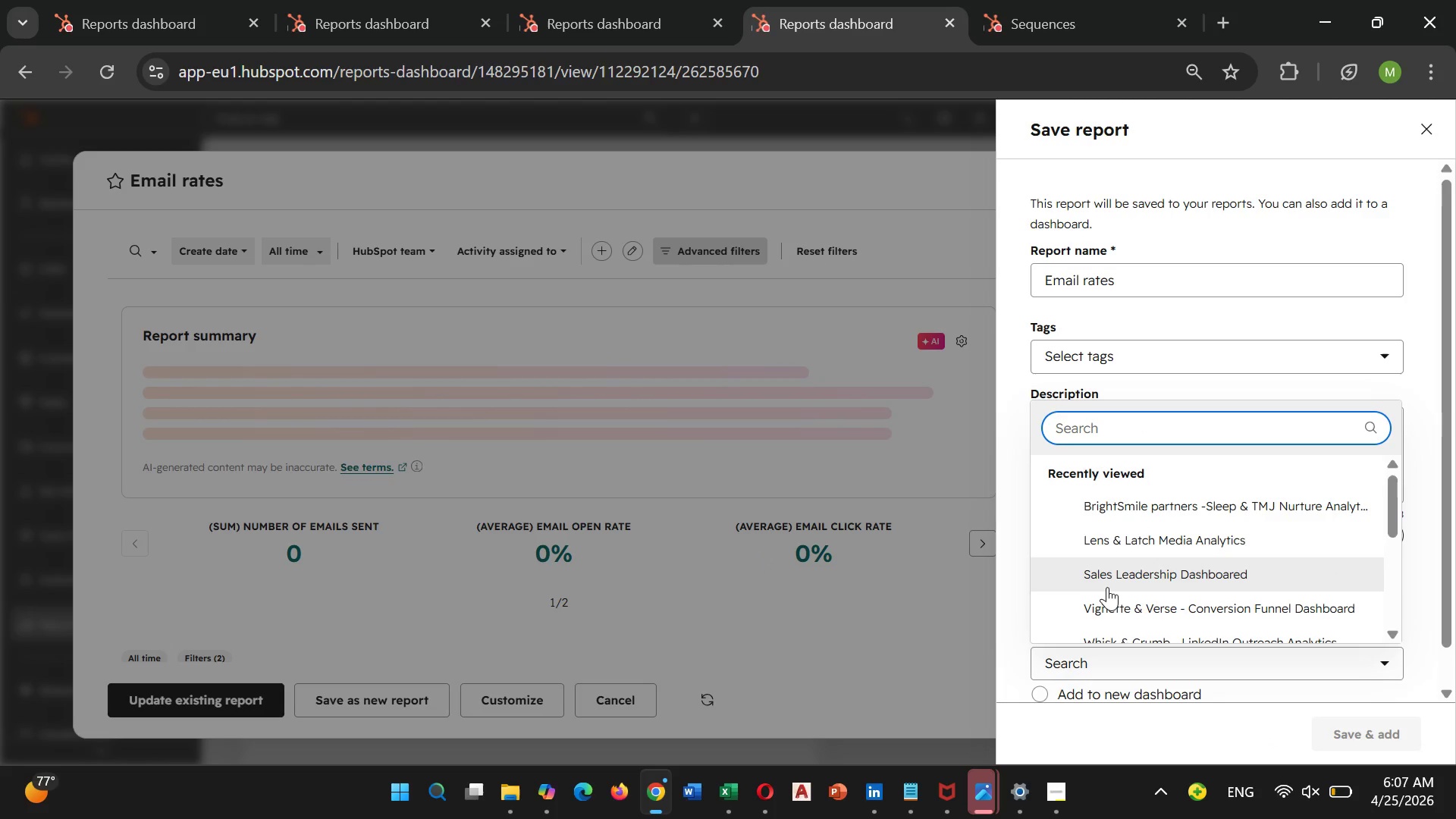 
scroll: coordinate [1106, 570], scroll_direction: down, amount: 2.0
 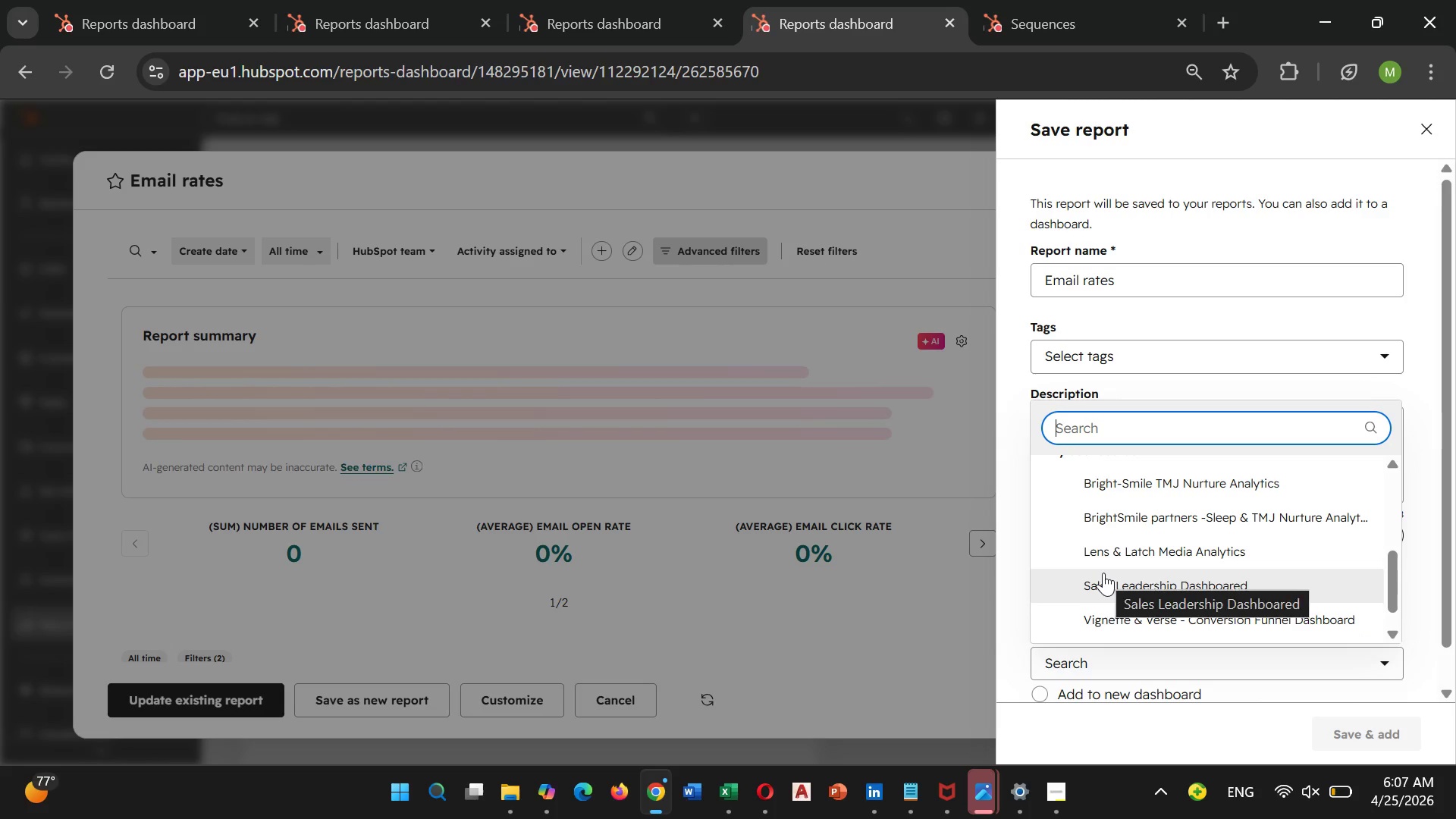 
scroll: coordinate [1103, 573], scroll_direction: up, amount: 2.0
 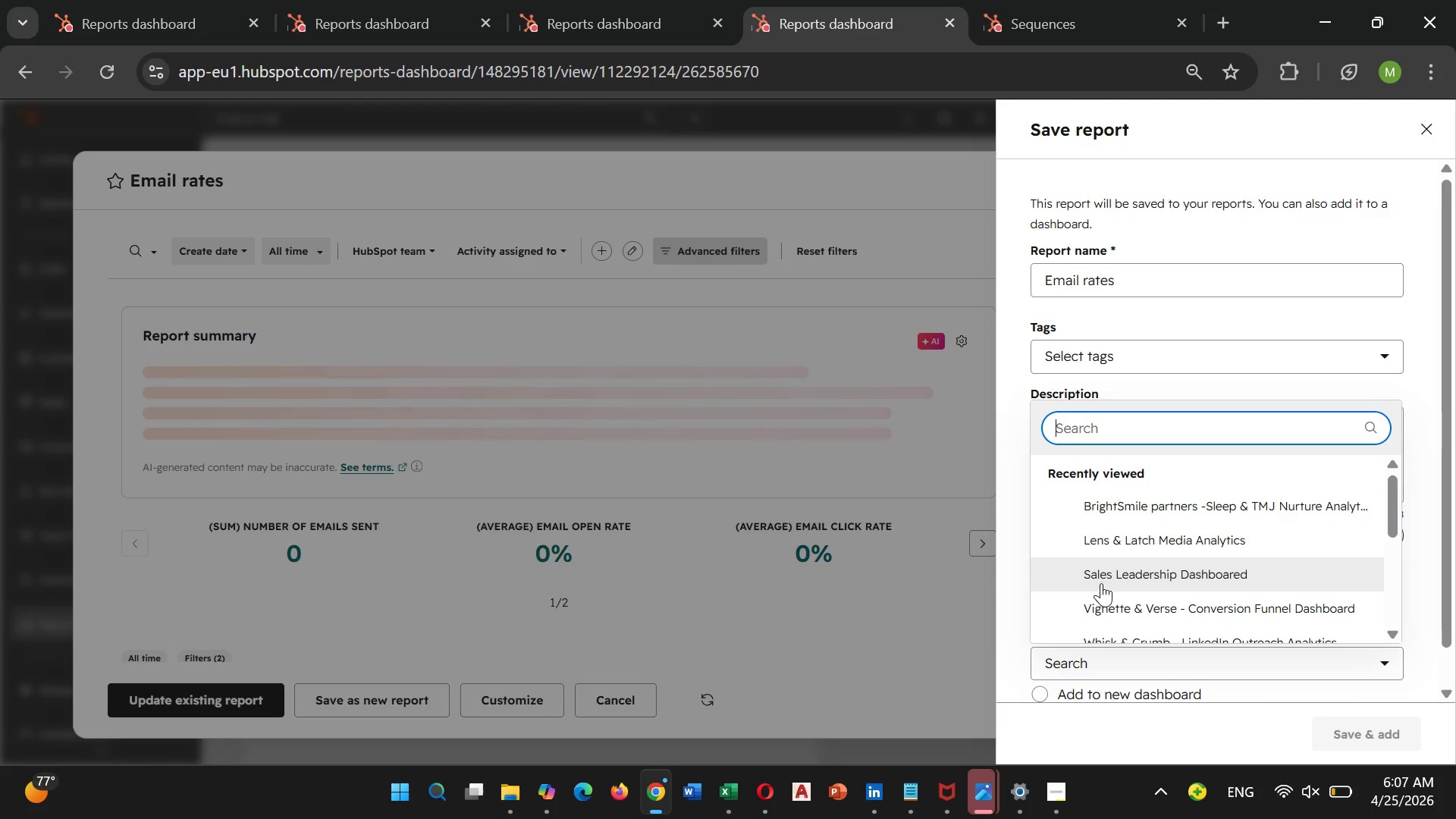 
scroll: coordinate [1101, 583], scroll_direction: down, amount: 1.0
 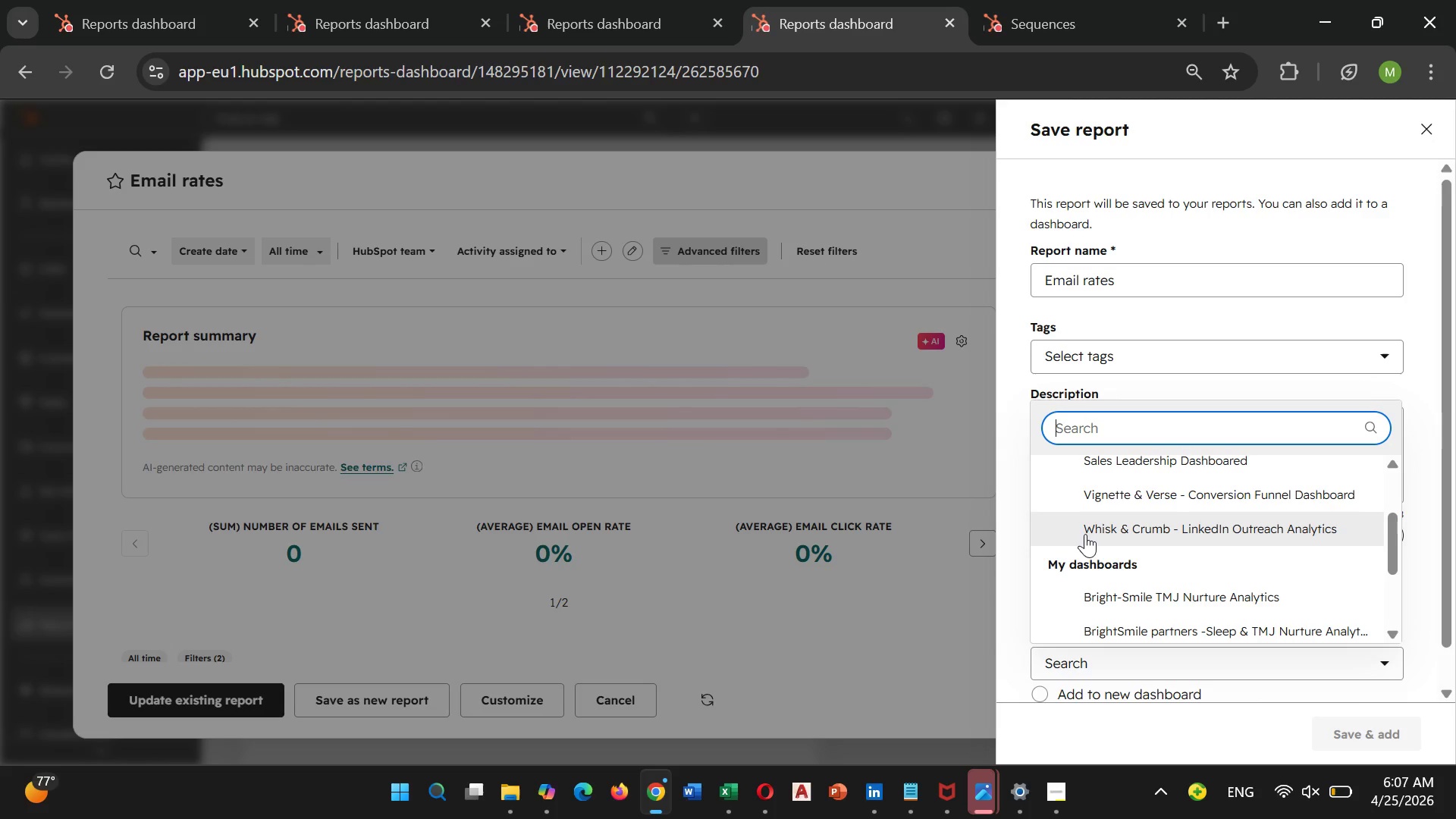 
left_click([1084, 532])
 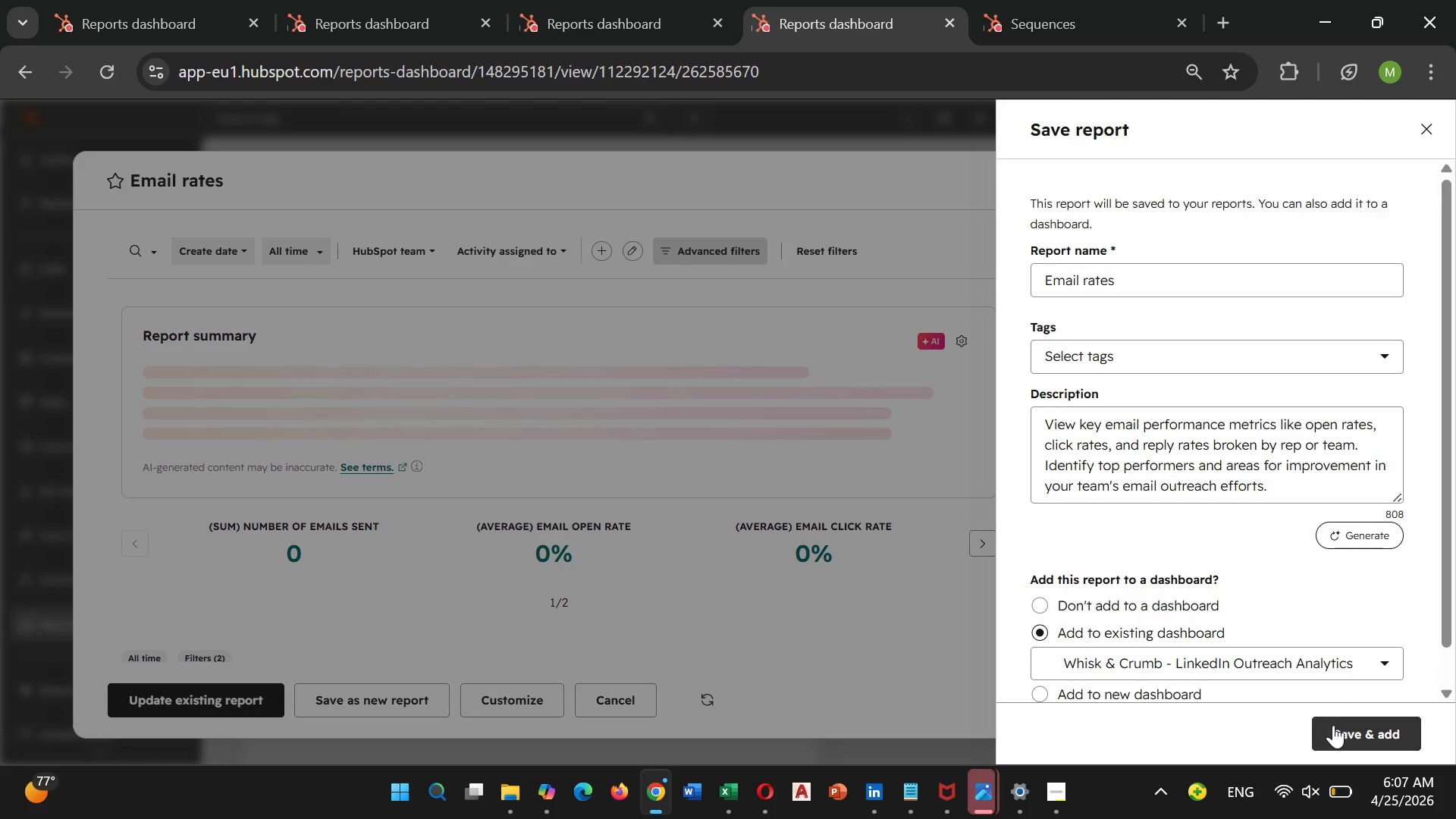 
left_click([1339, 726])
 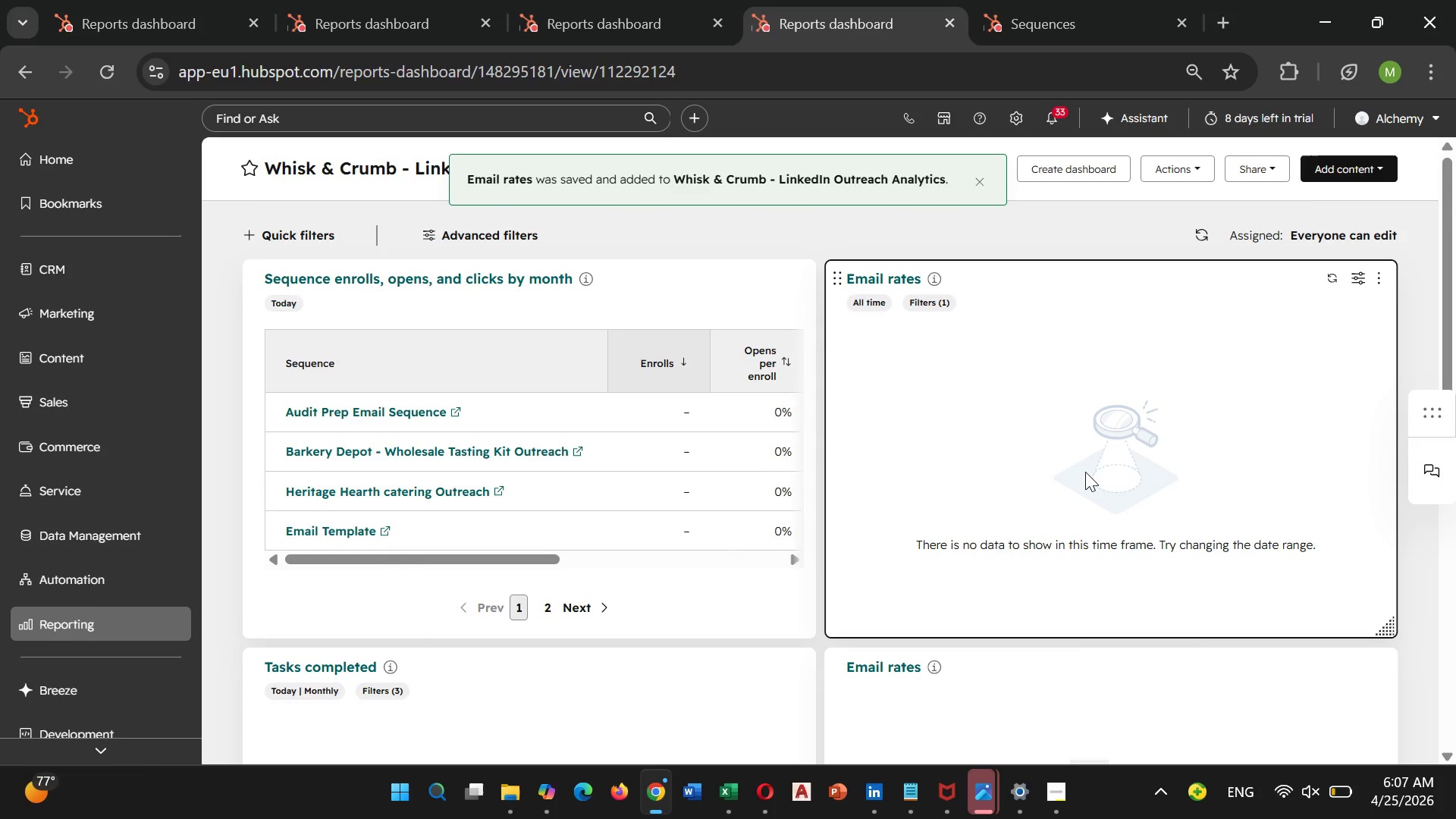 
scroll: coordinate [1002, 545], scroll_direction: down, amount: 4.0
 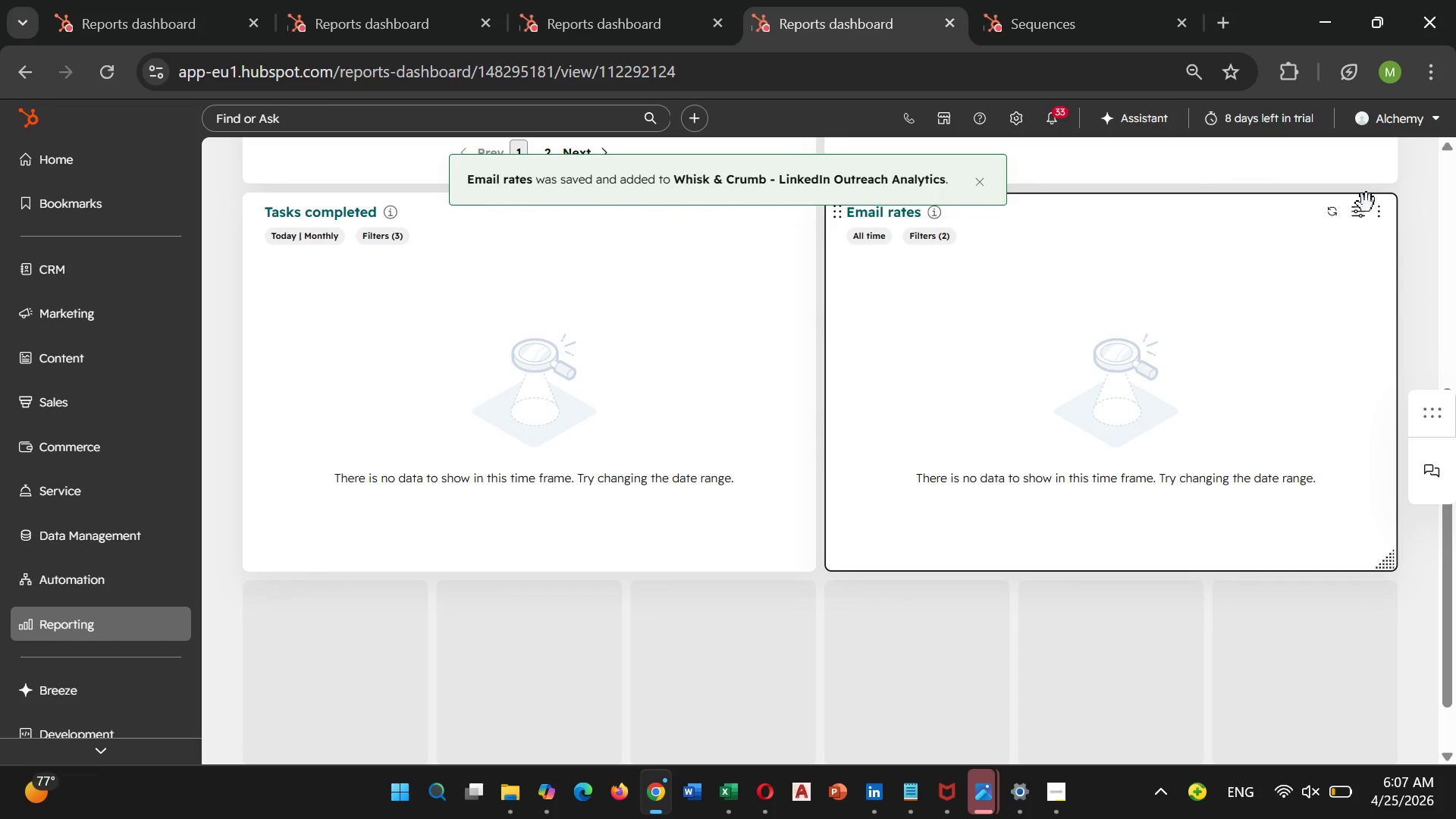 
mouse_move([1370, 222])
 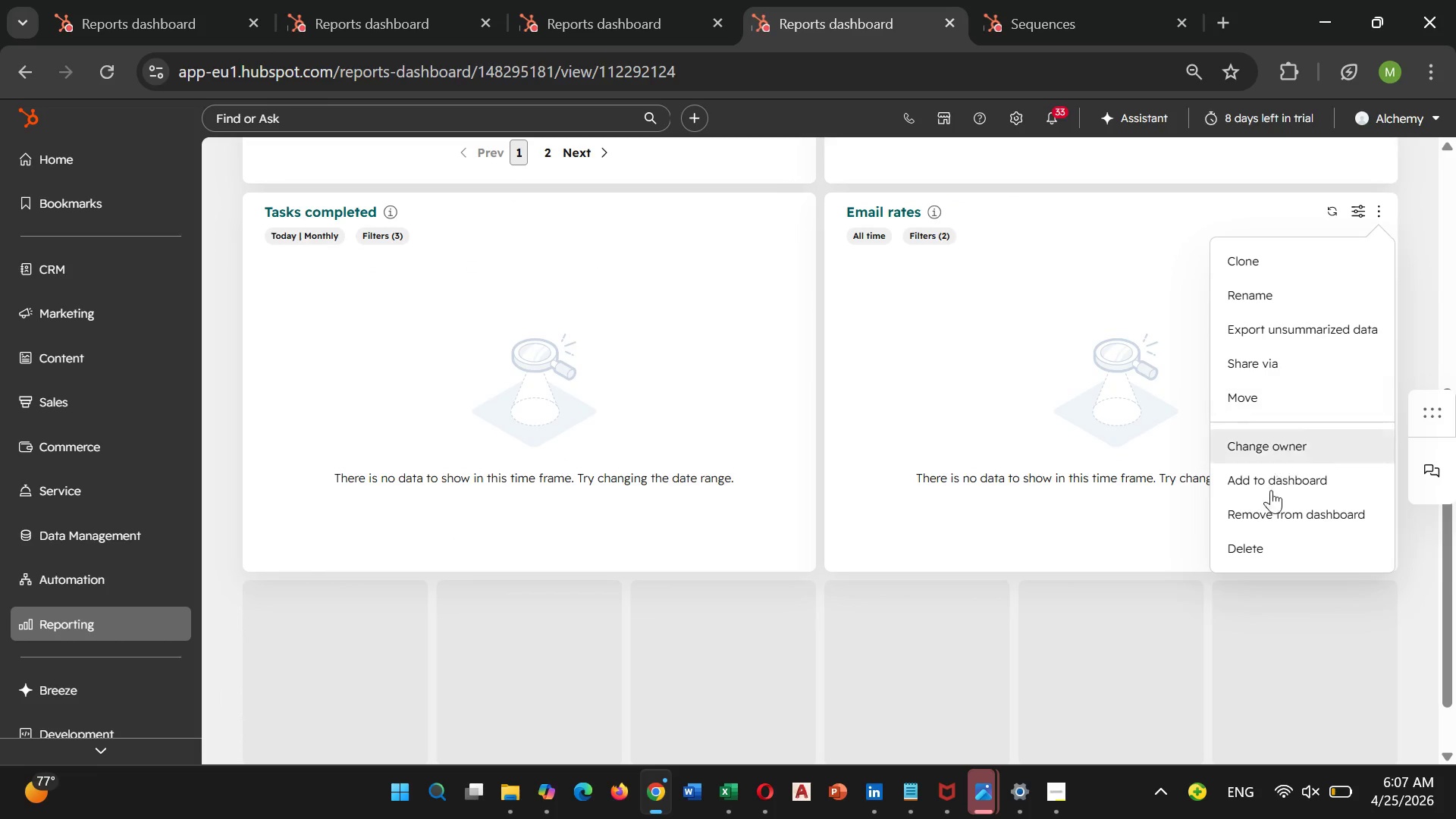 
left_click([1260, 537])
 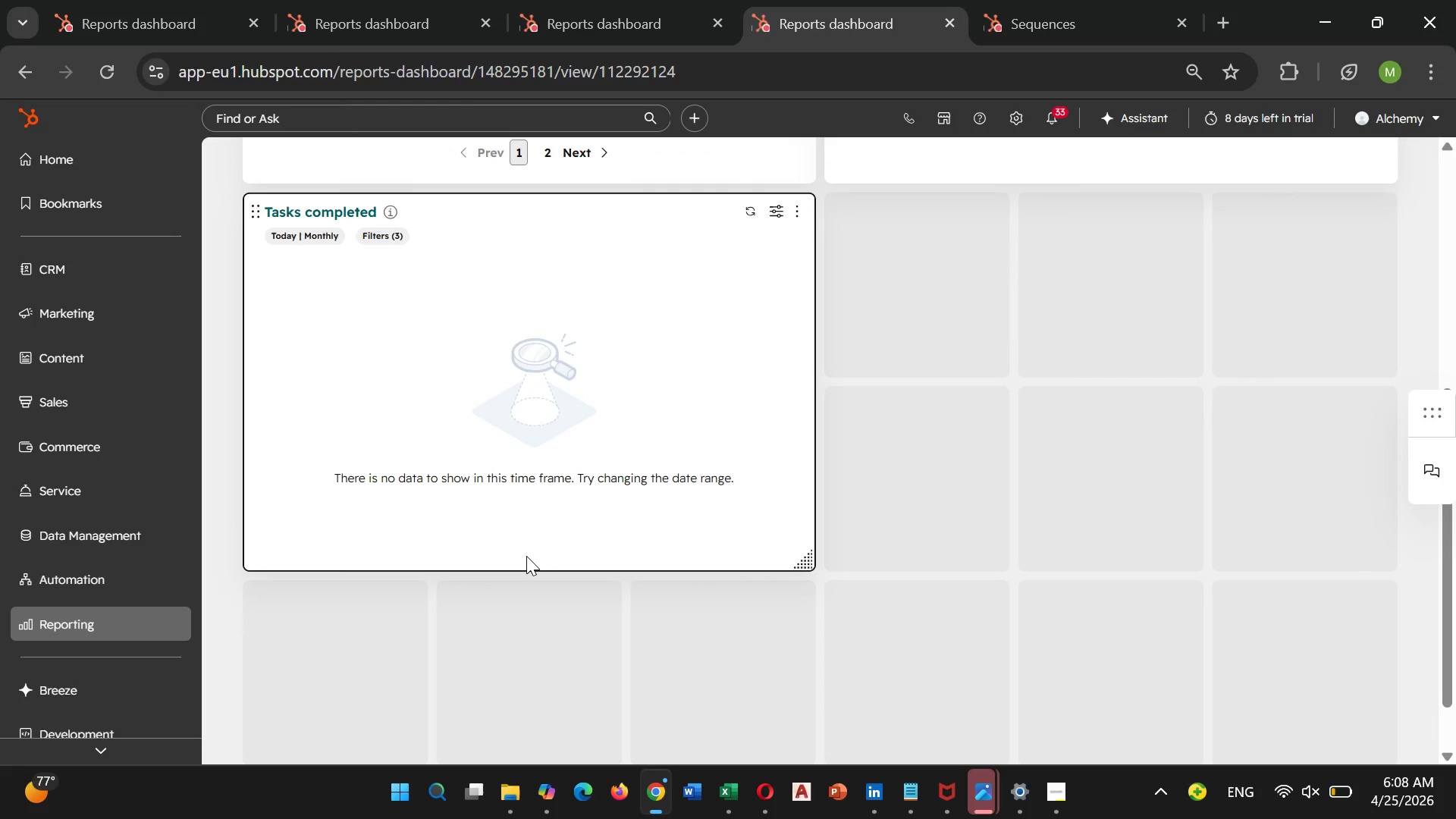 
wait(16.22)
 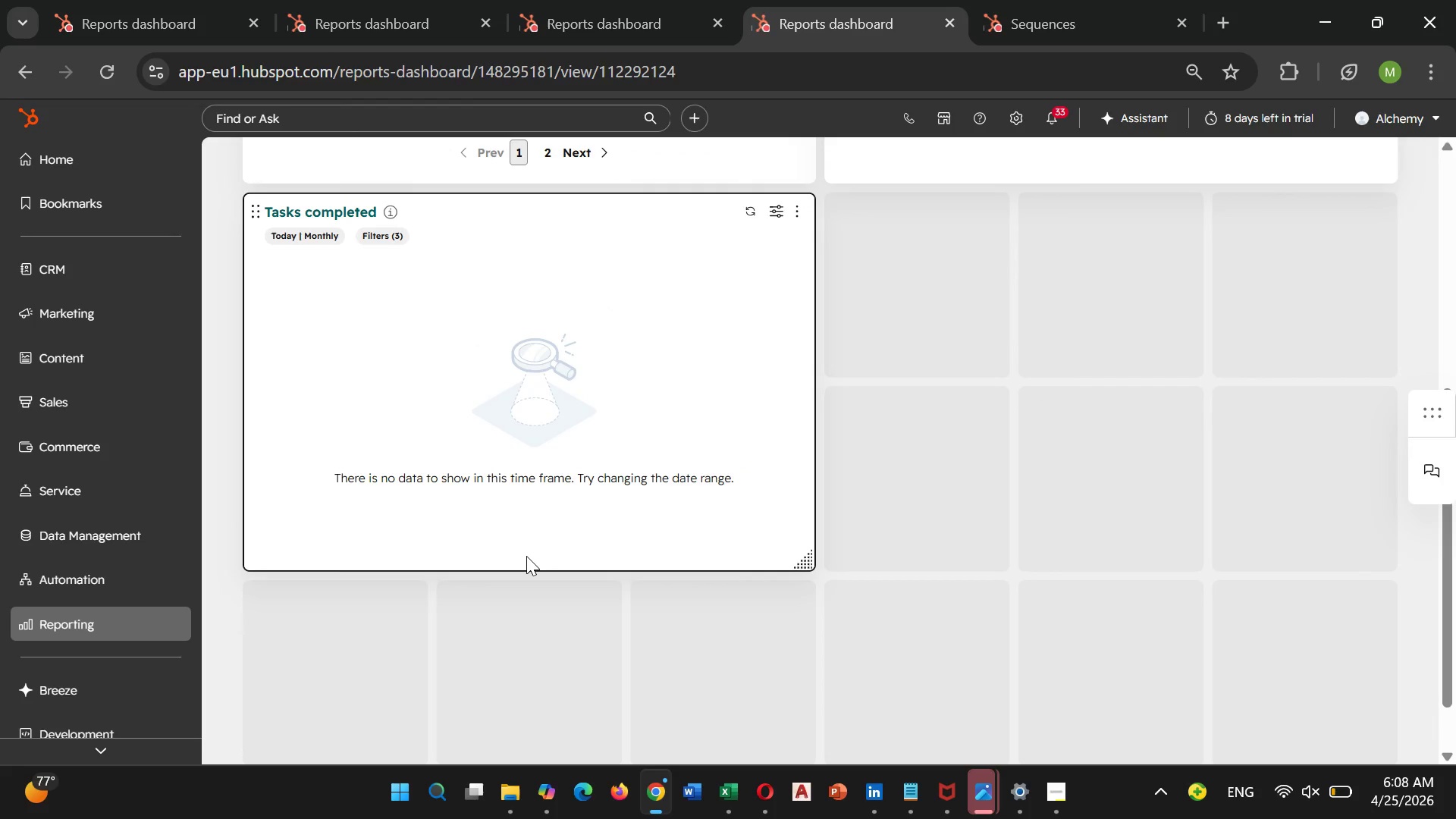 
scroll: coordinate [622, 696], scroll_direction: up, amount: 4.0
 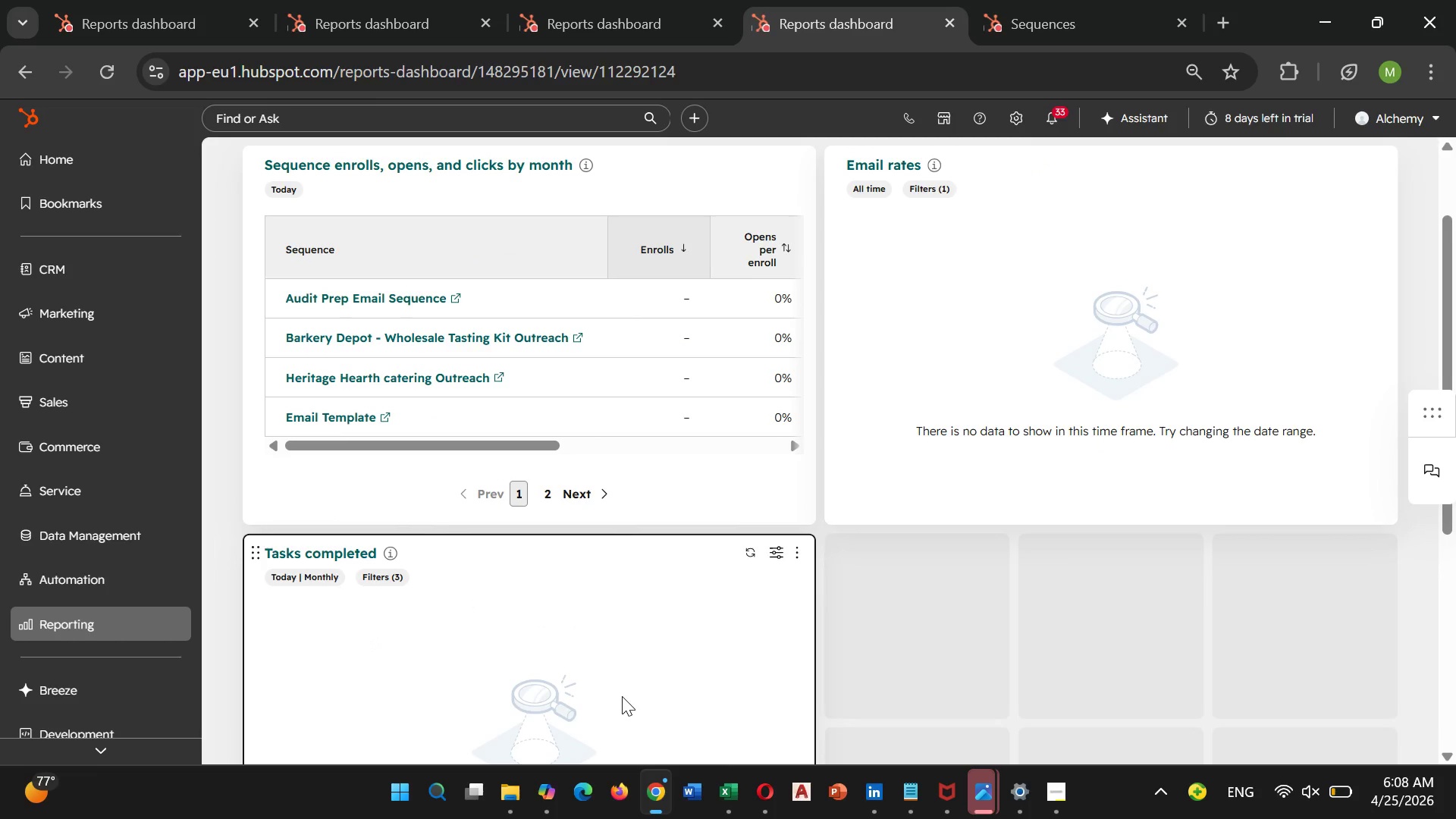 